 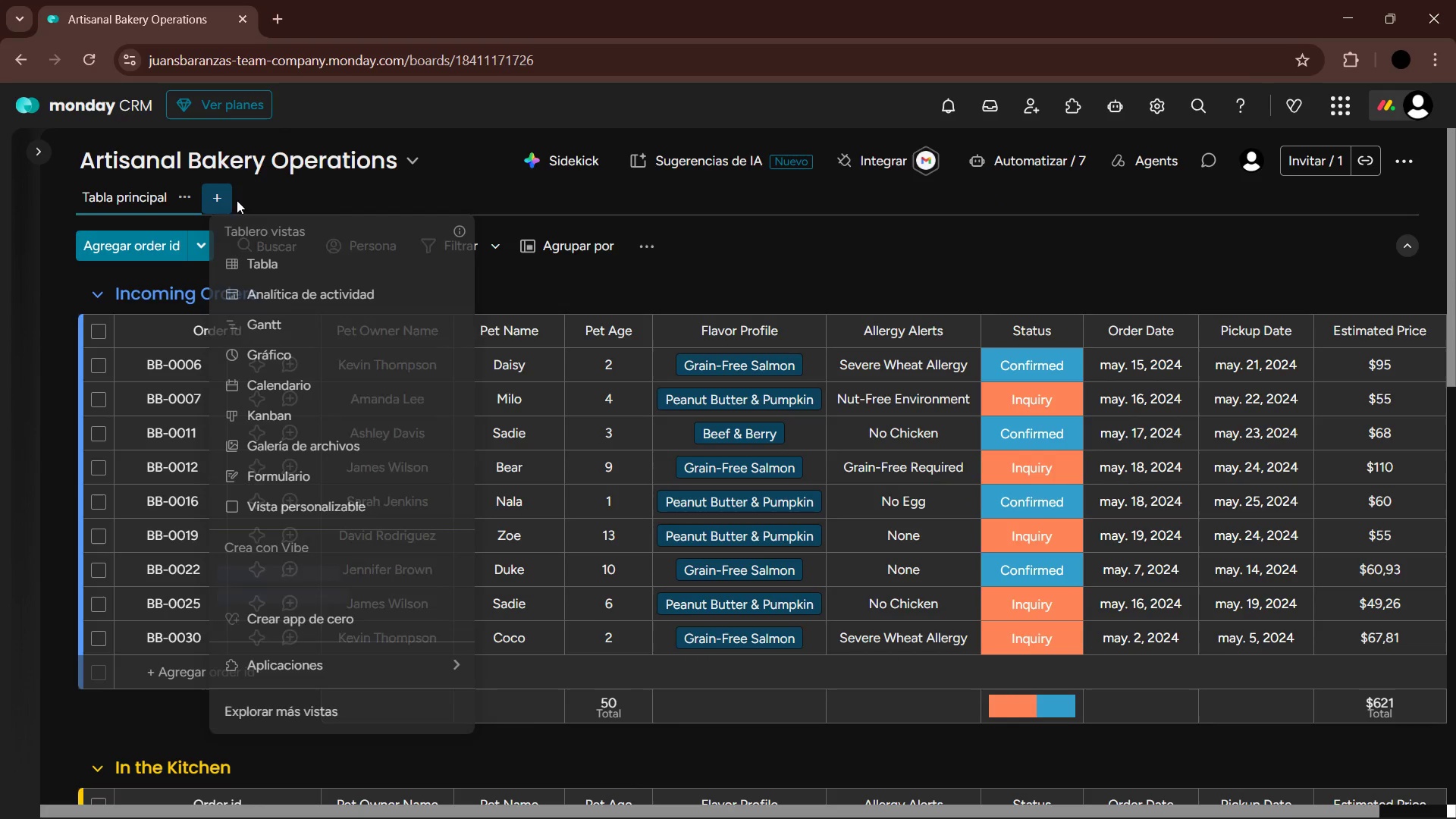 
left_click([332, 416])
 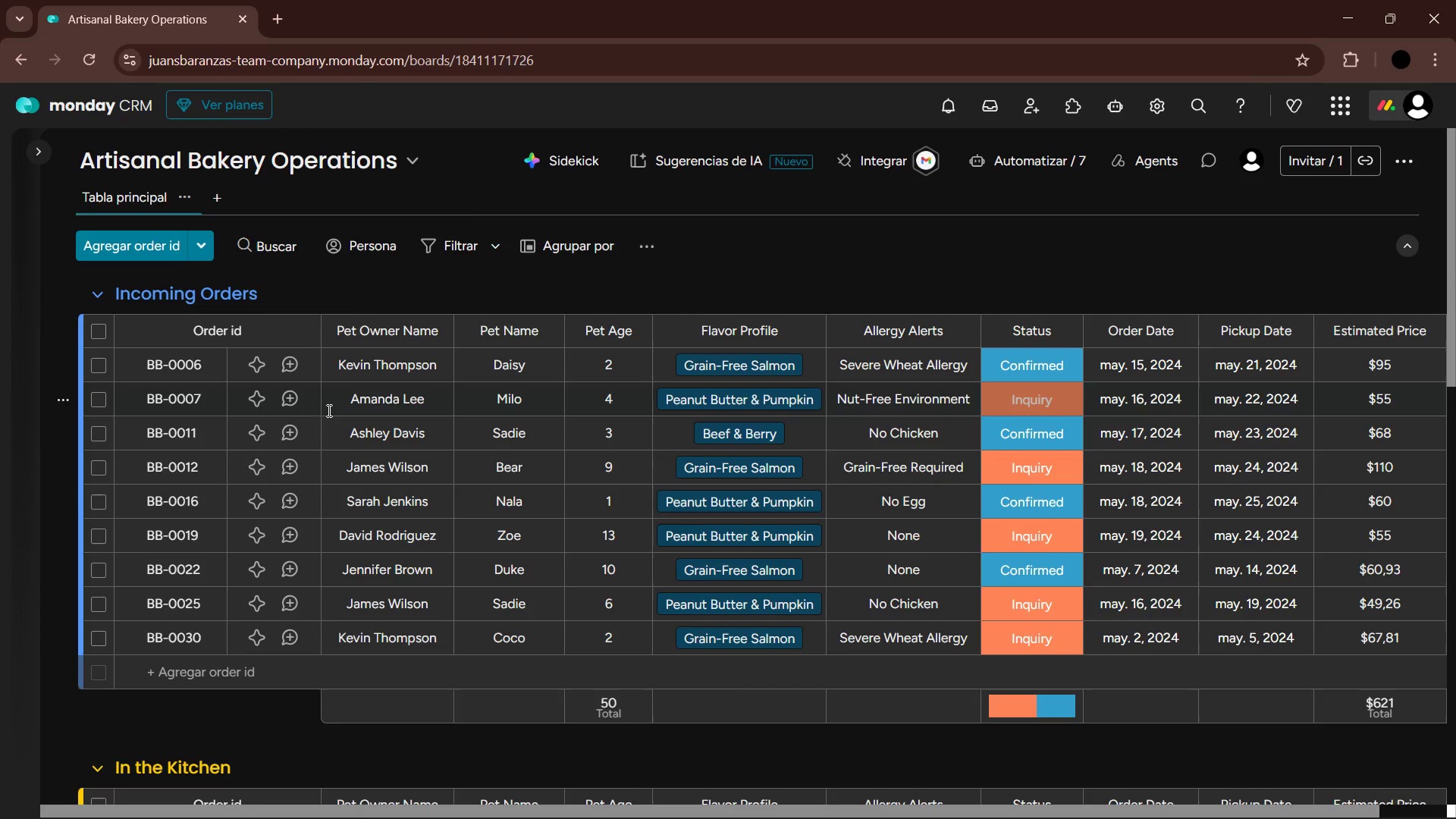 
mouse_move([342, 236])
 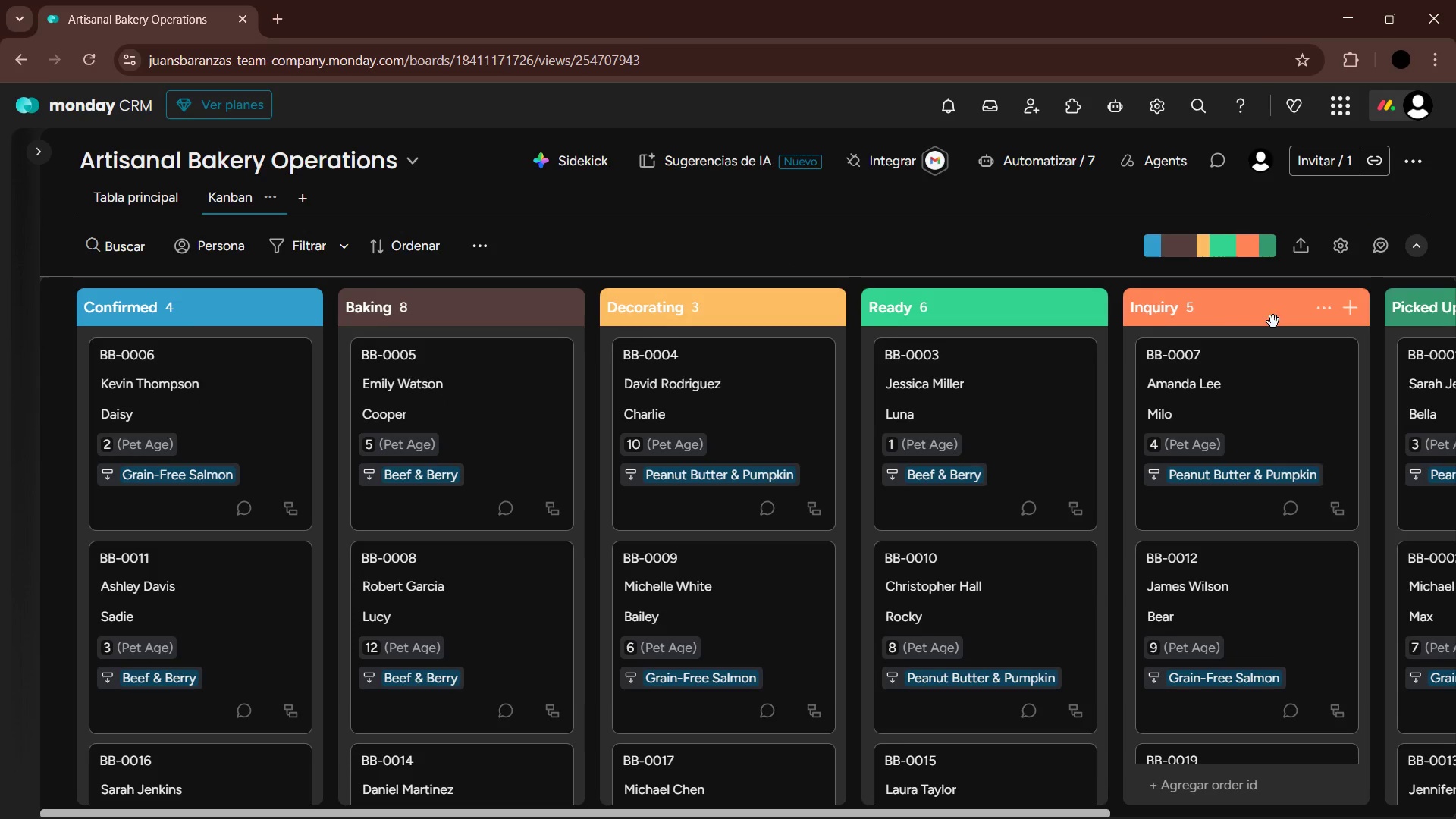 
left_click_drag(start_coordinate=[1006, 304], to_coordinate=[1125, 304])
 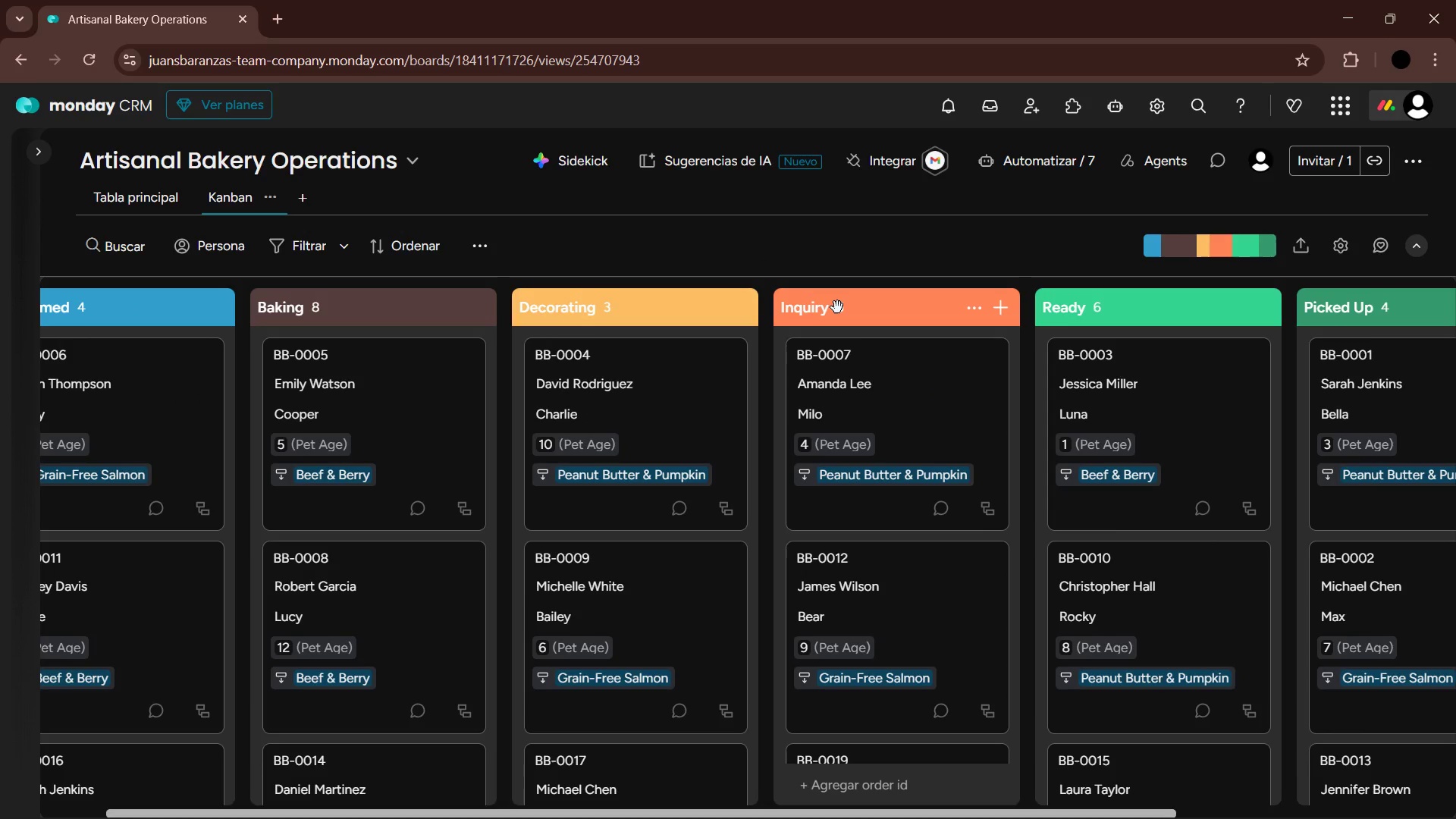 
left_click_drag(start_coordinate=[857, 305], to_coordinate=[322, 298])
 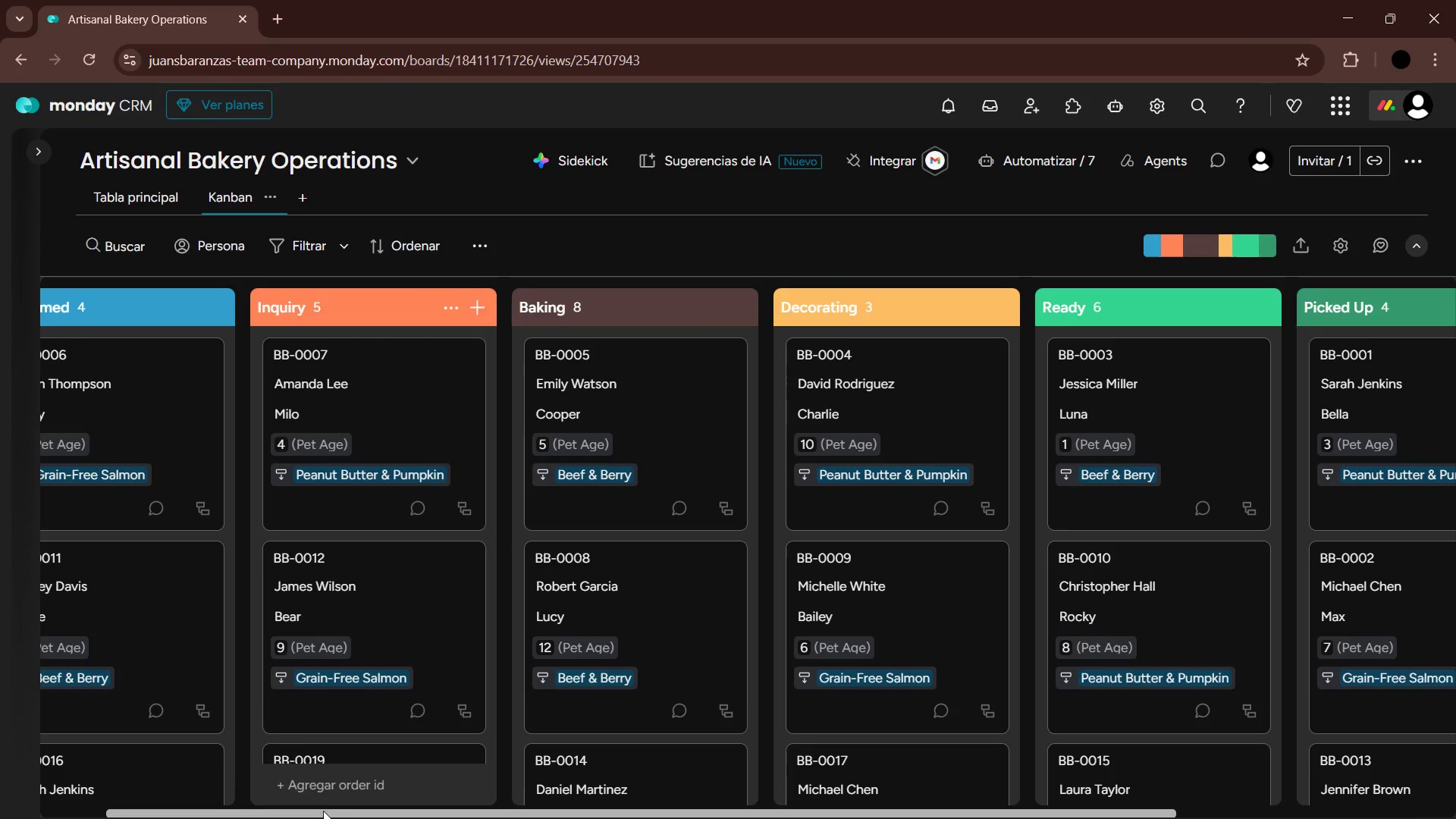 
left_click_drag(start_coordinate=[321, 816], to_coordinate=[209, 815])
 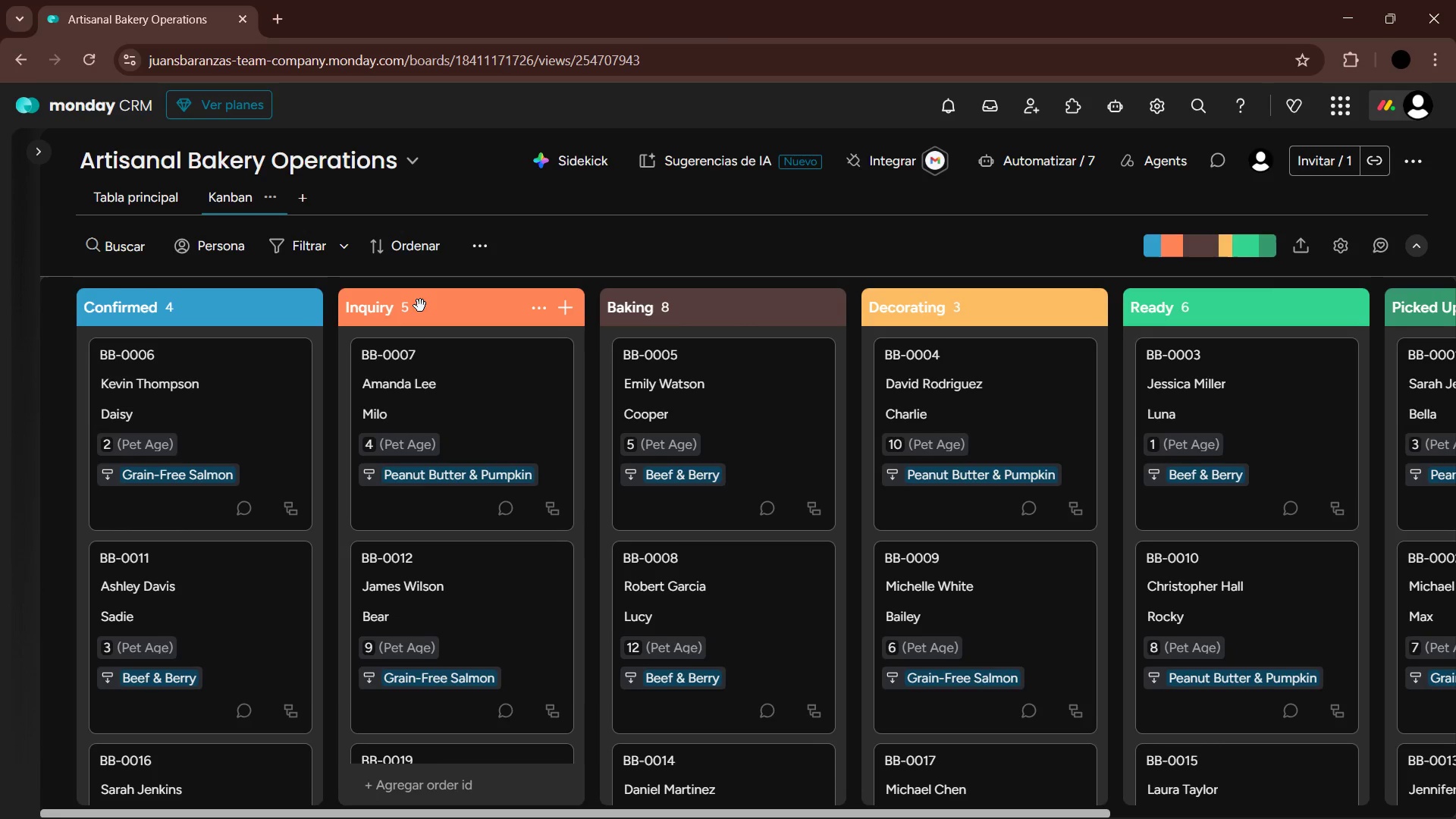 
left_click_drag(start_coordinate=[440, 302], to_coordinate=[149, 303])
 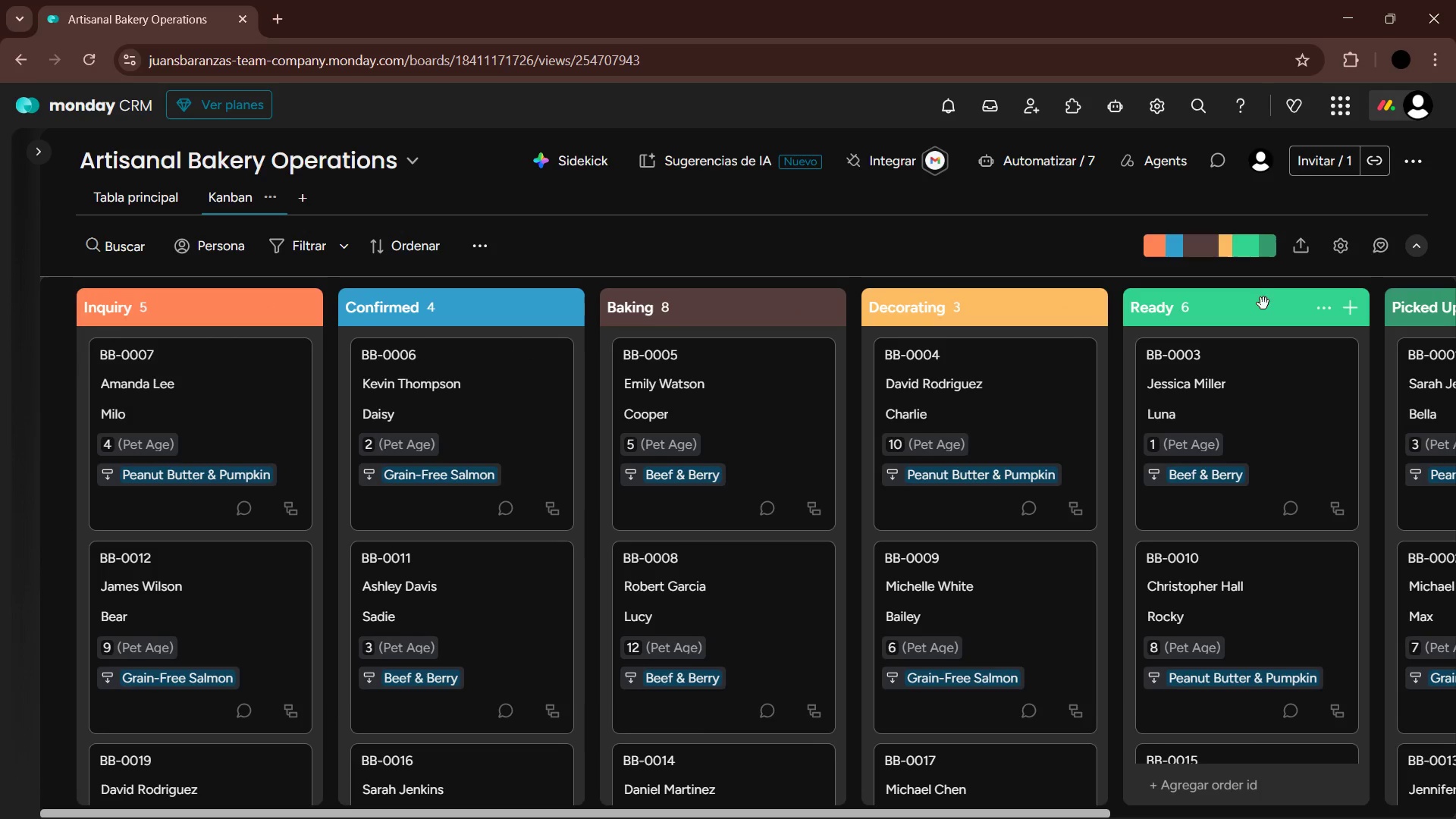 
left_click([1347, 253])
 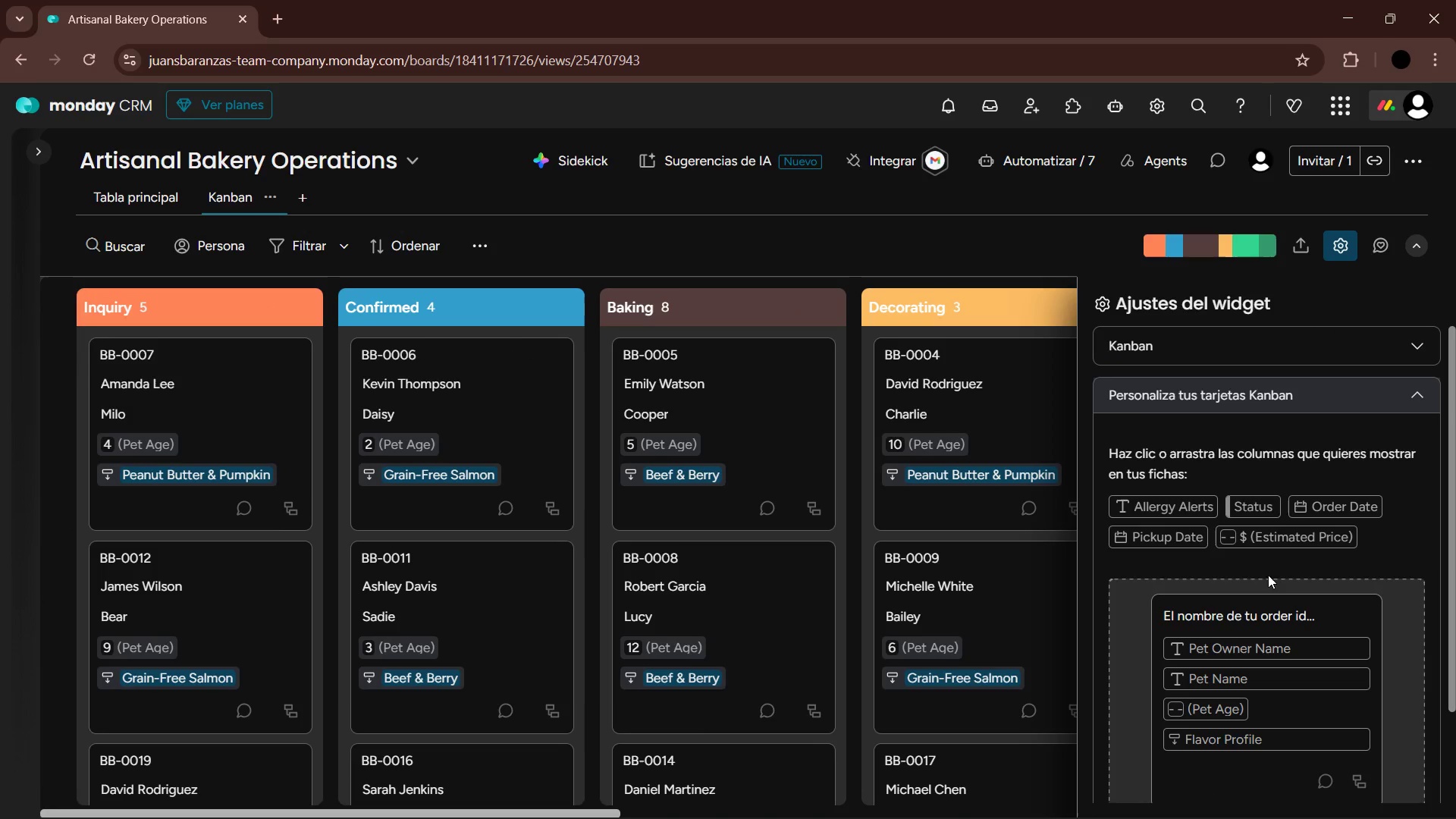 
mouse_move([1272, 673])
 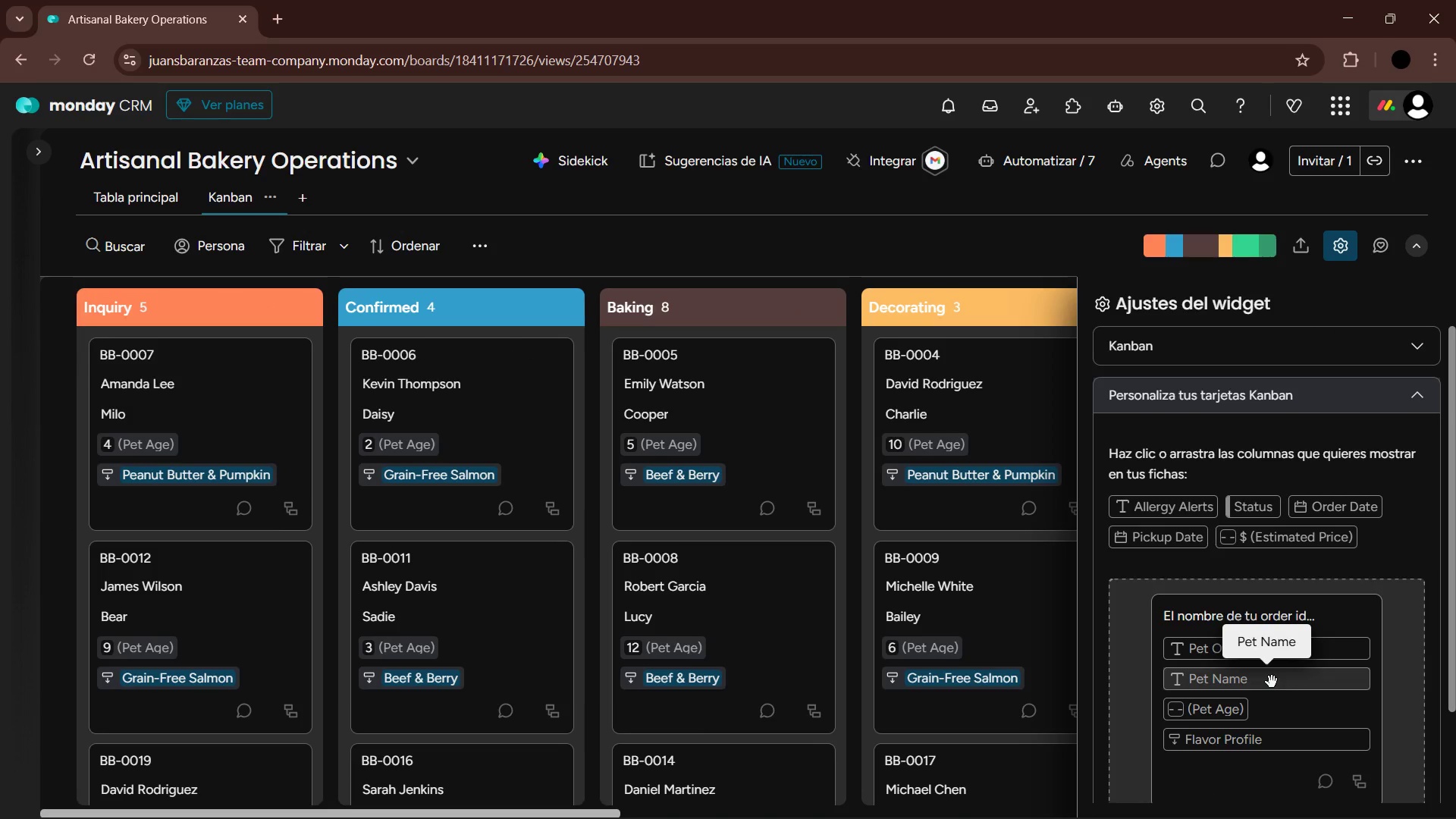 
left_click_drag(start_coordinate=[1272, 682], to_coordinate=[1268, 689])
 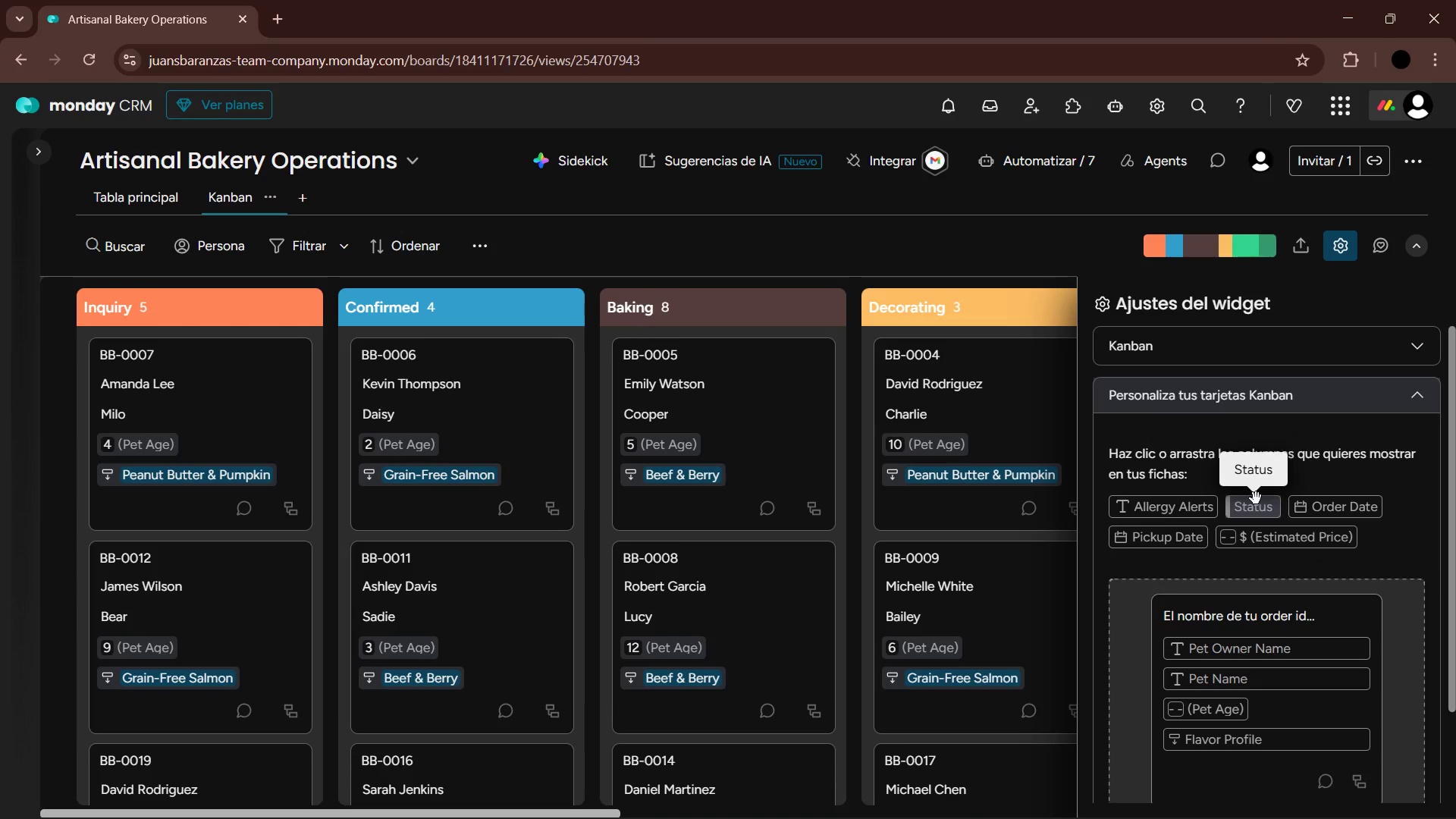 
left_click_drag(start_coordinate=[1342, 510], to_coordinate=[1367, 742])
 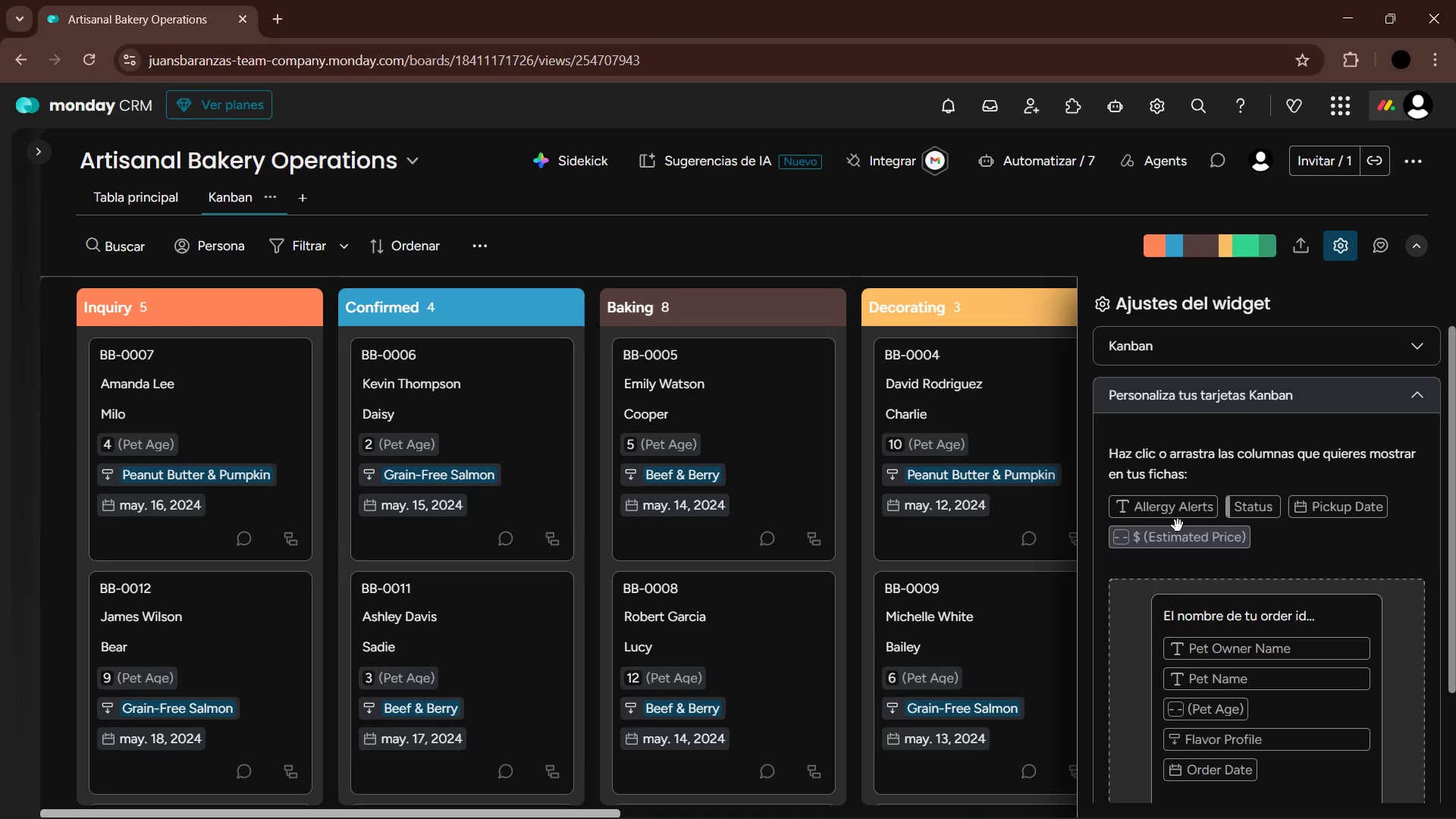 
left_click_drag(start_coordinate=[1176, 516], to_coordinate=[1244, 706])
 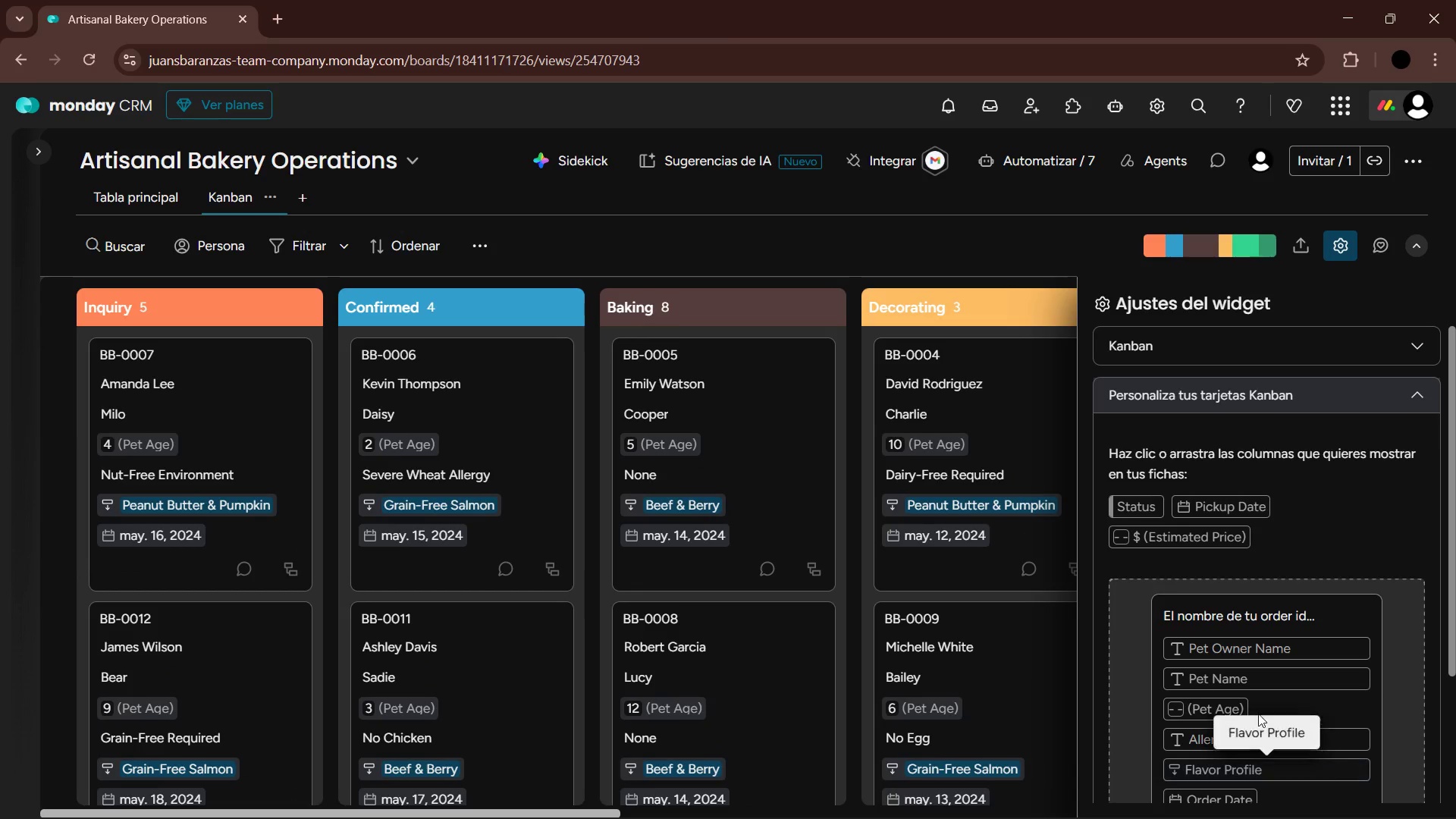 
wait(6.44)
 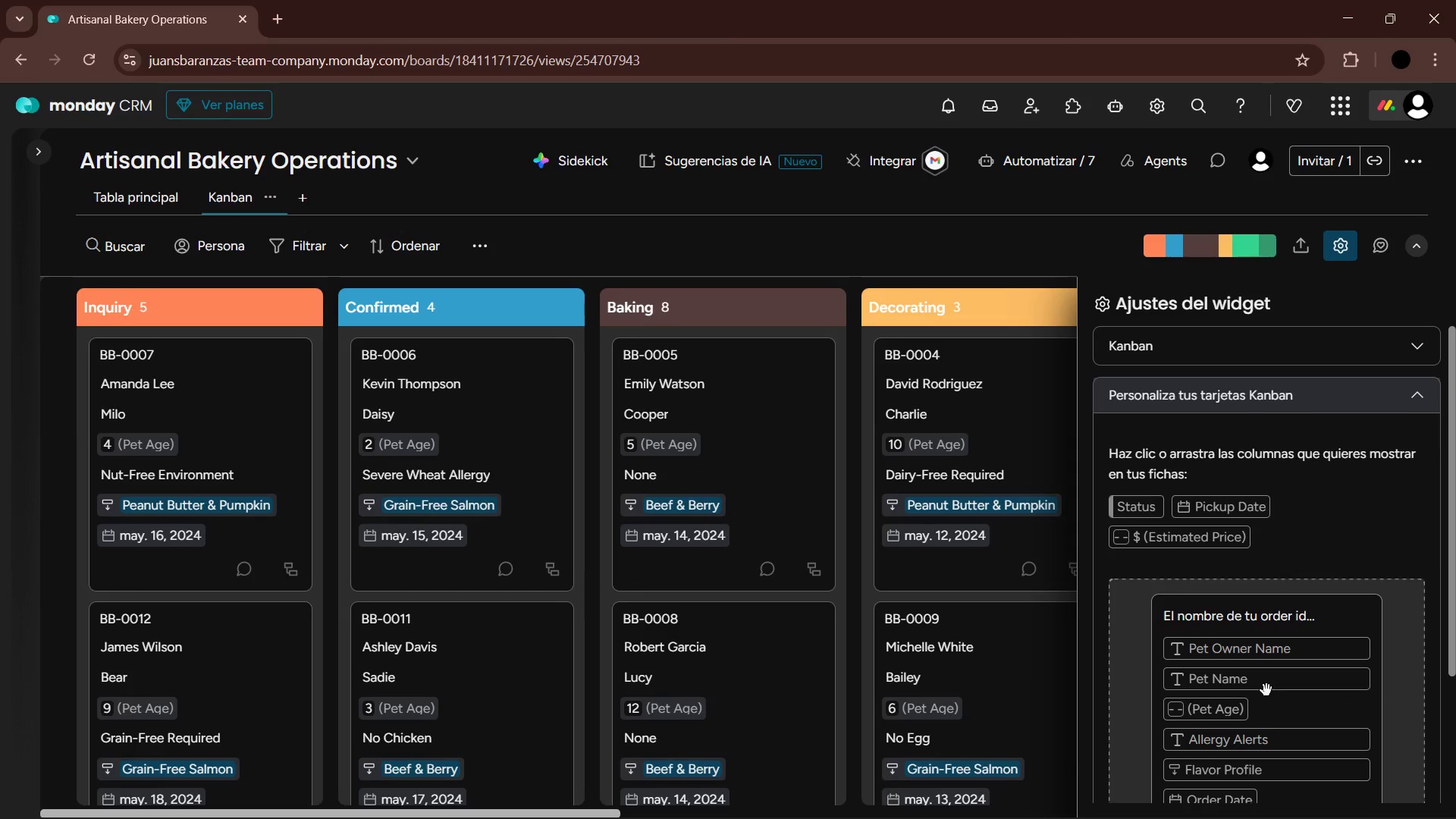 
scroll: coordinate [1316, 544], scroll_direction: down, amount: 2.0
 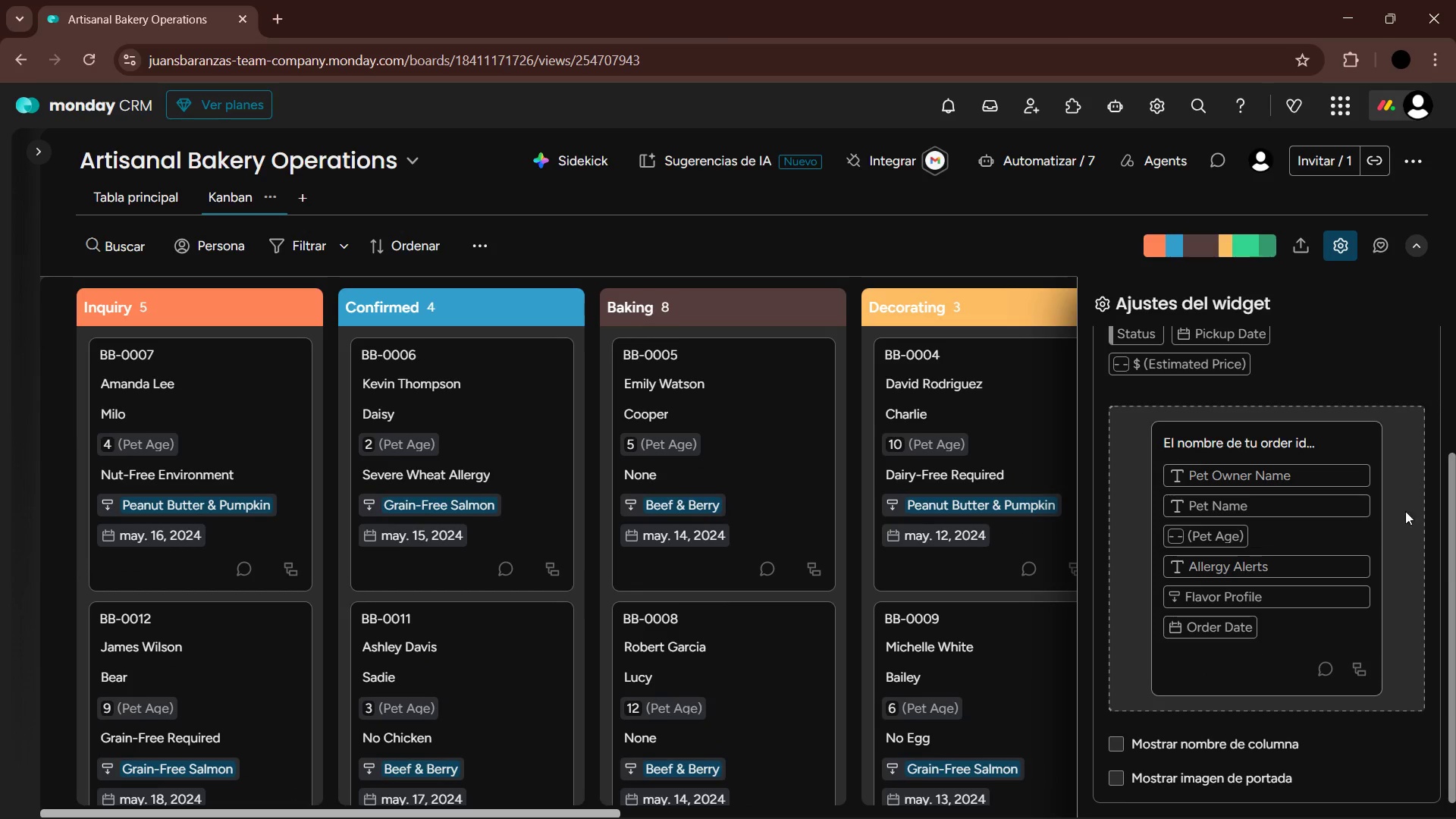 
scroll: coordinate [1383, 552], scroll_direction: up, amount: 4.0
 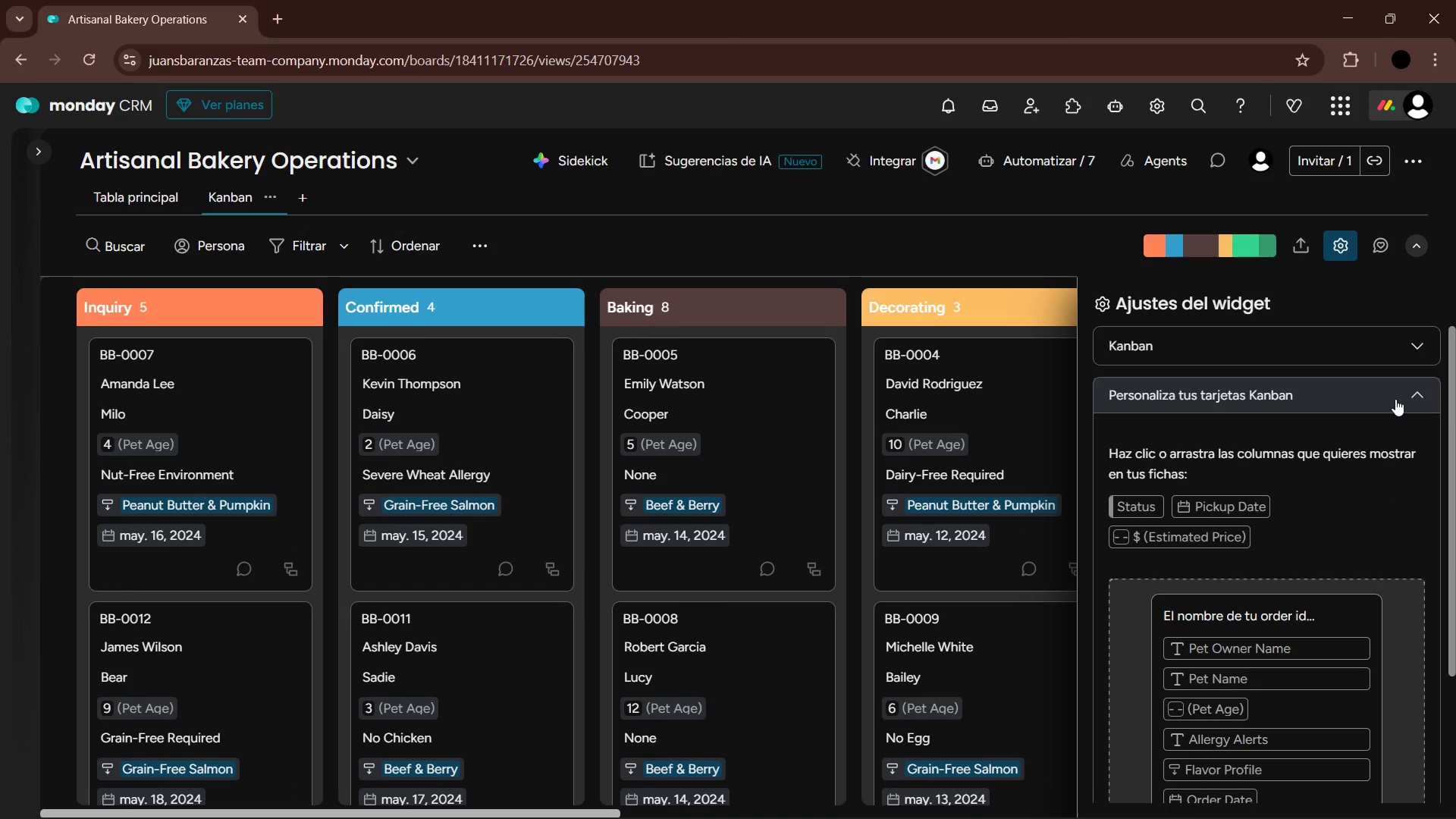 
left_click([1414, 398])
 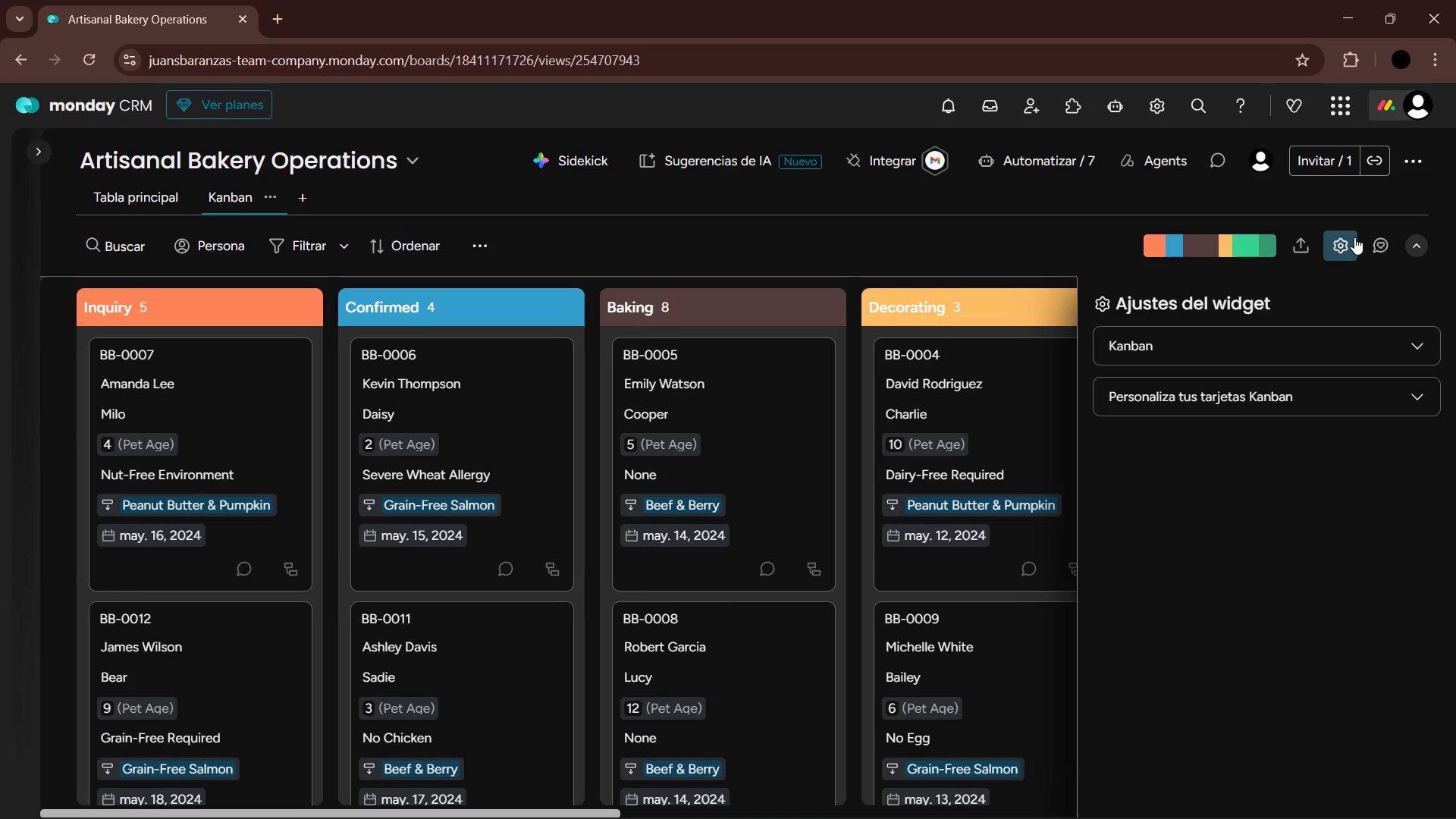 
left_click([1352, 237])
 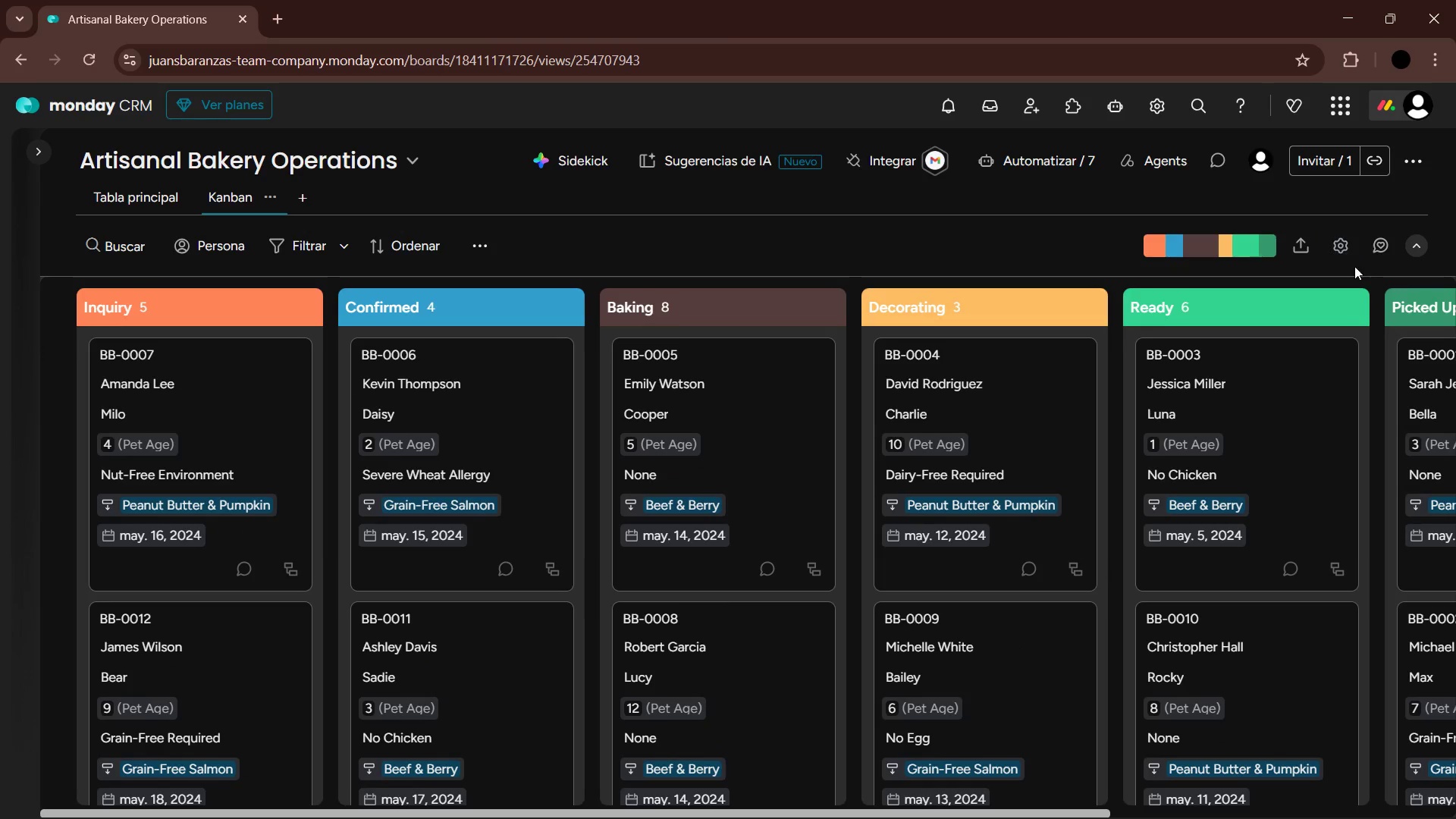 
scroll: coordinate [1252, 584], scroll_direction: up, amount: 9.0
 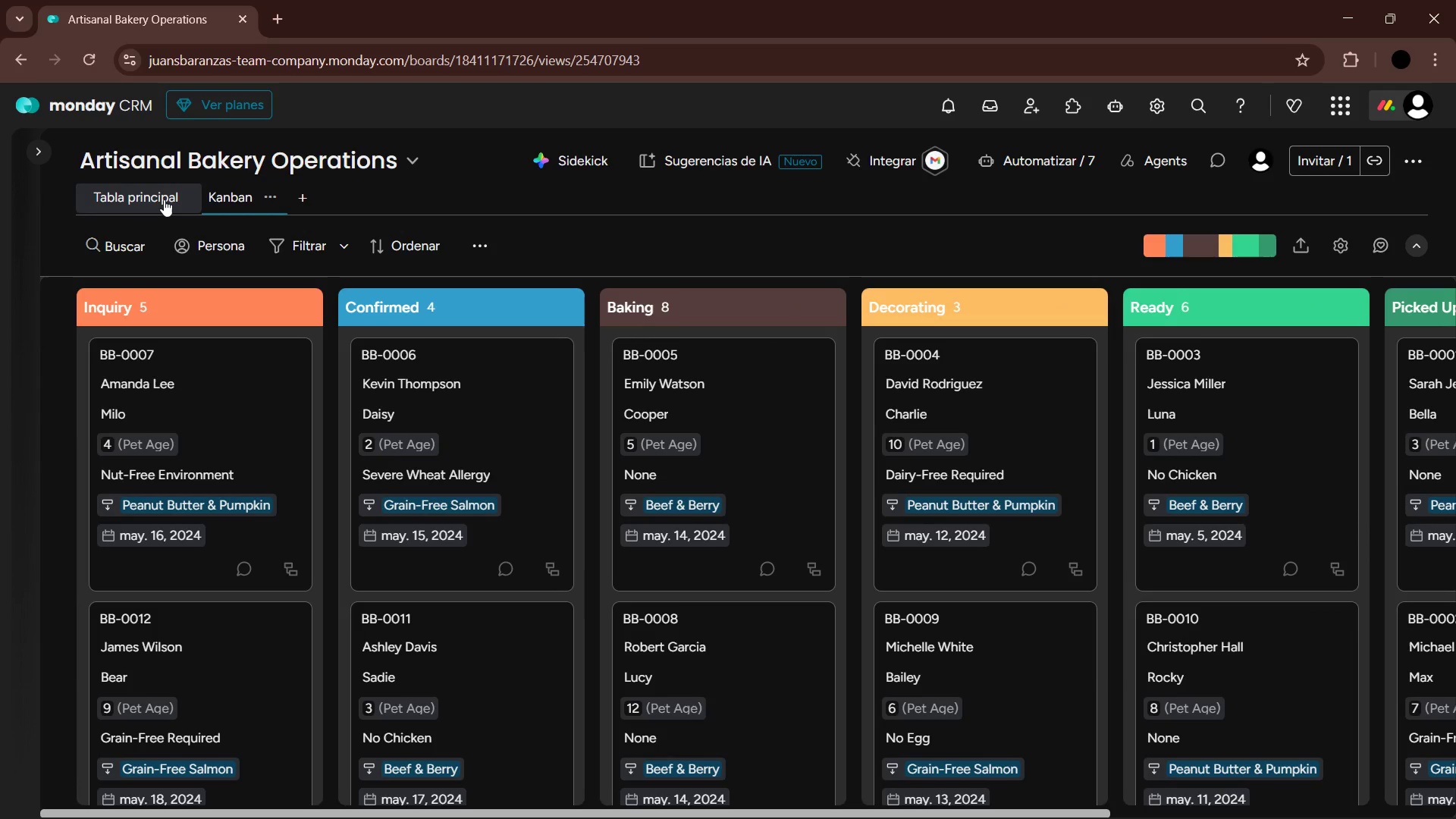 
wait(45.12)
 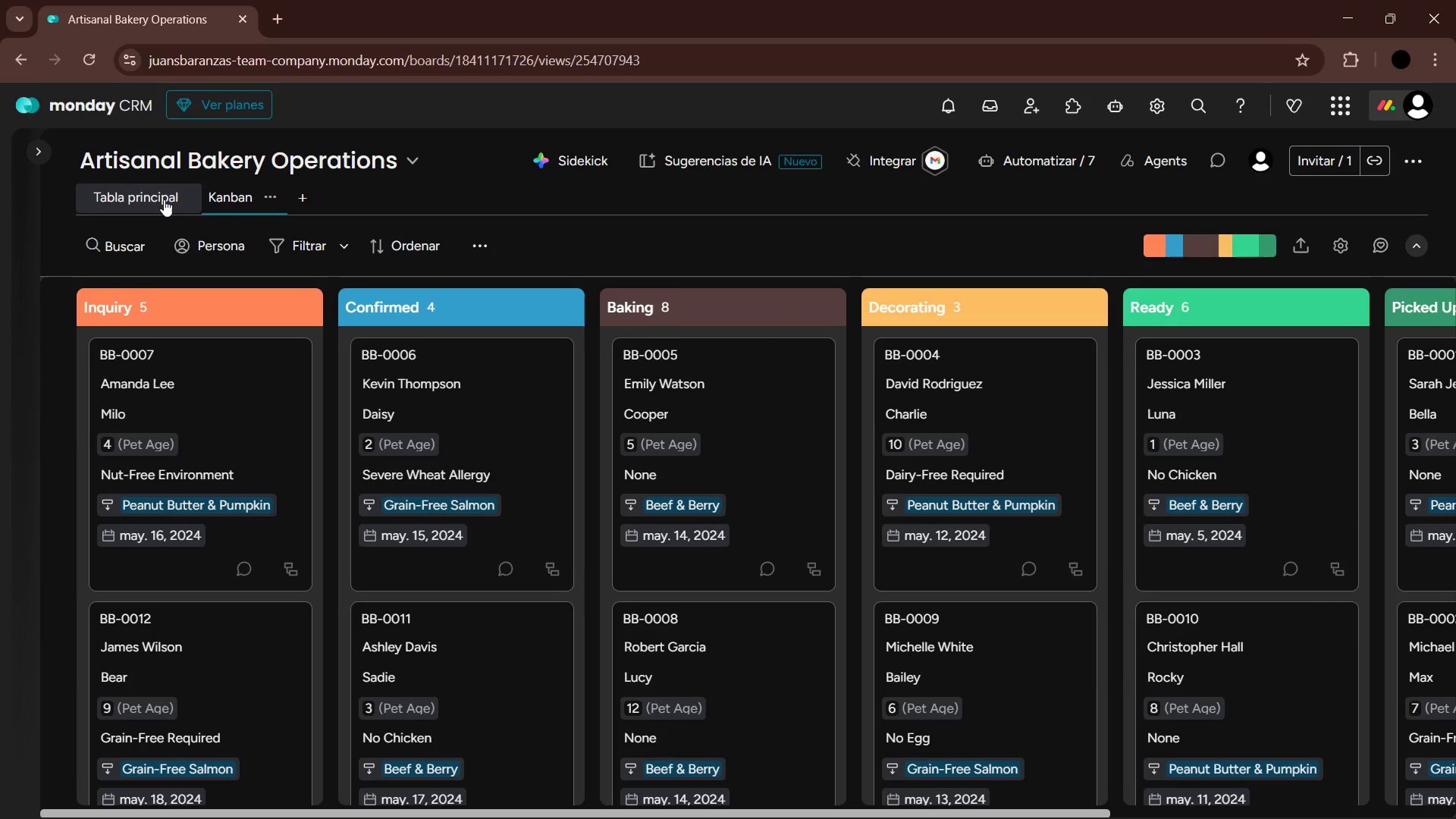 
left_click([278, 199])
 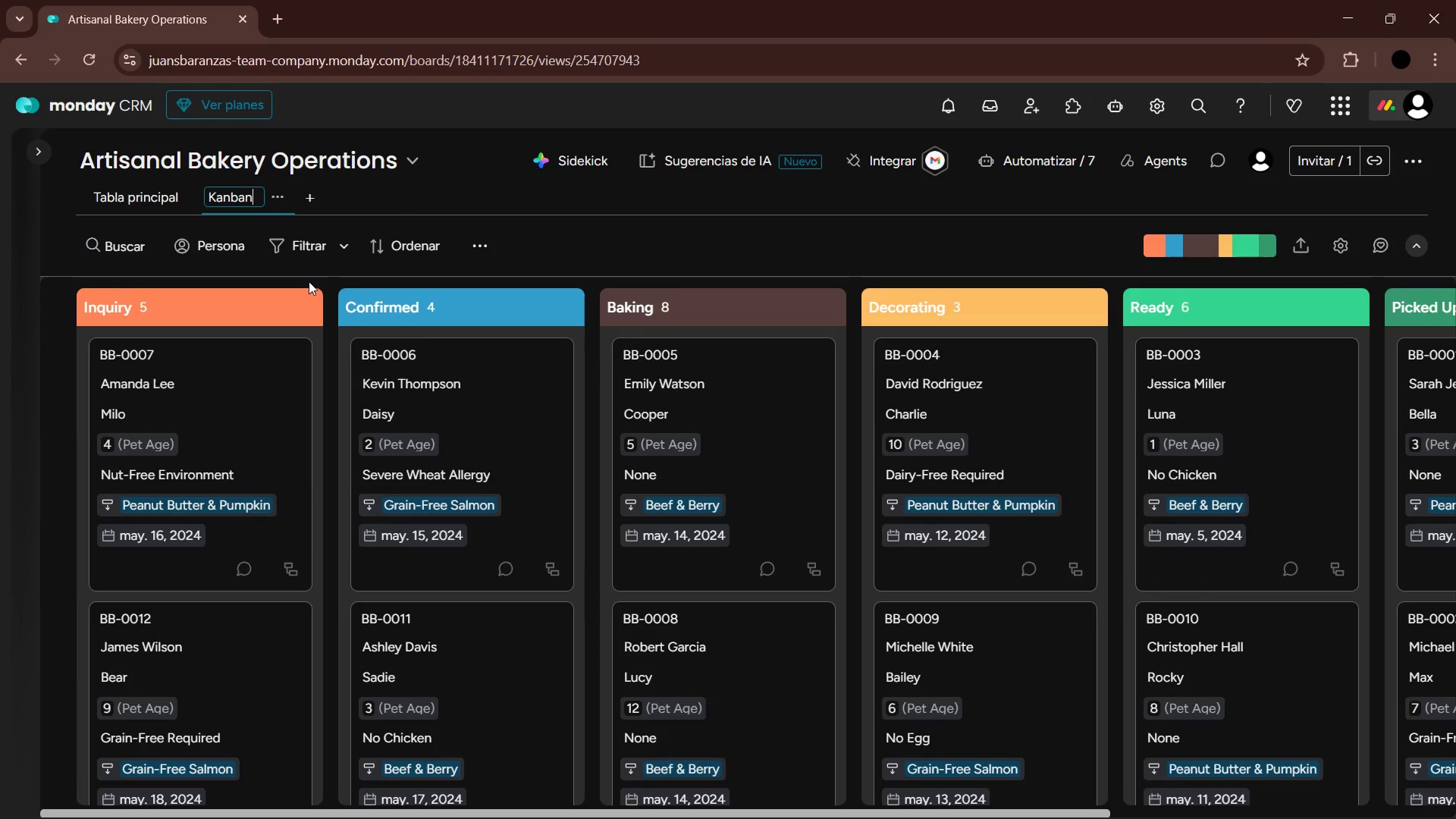 
hold_key(key=Backspace, duration=0.81)
 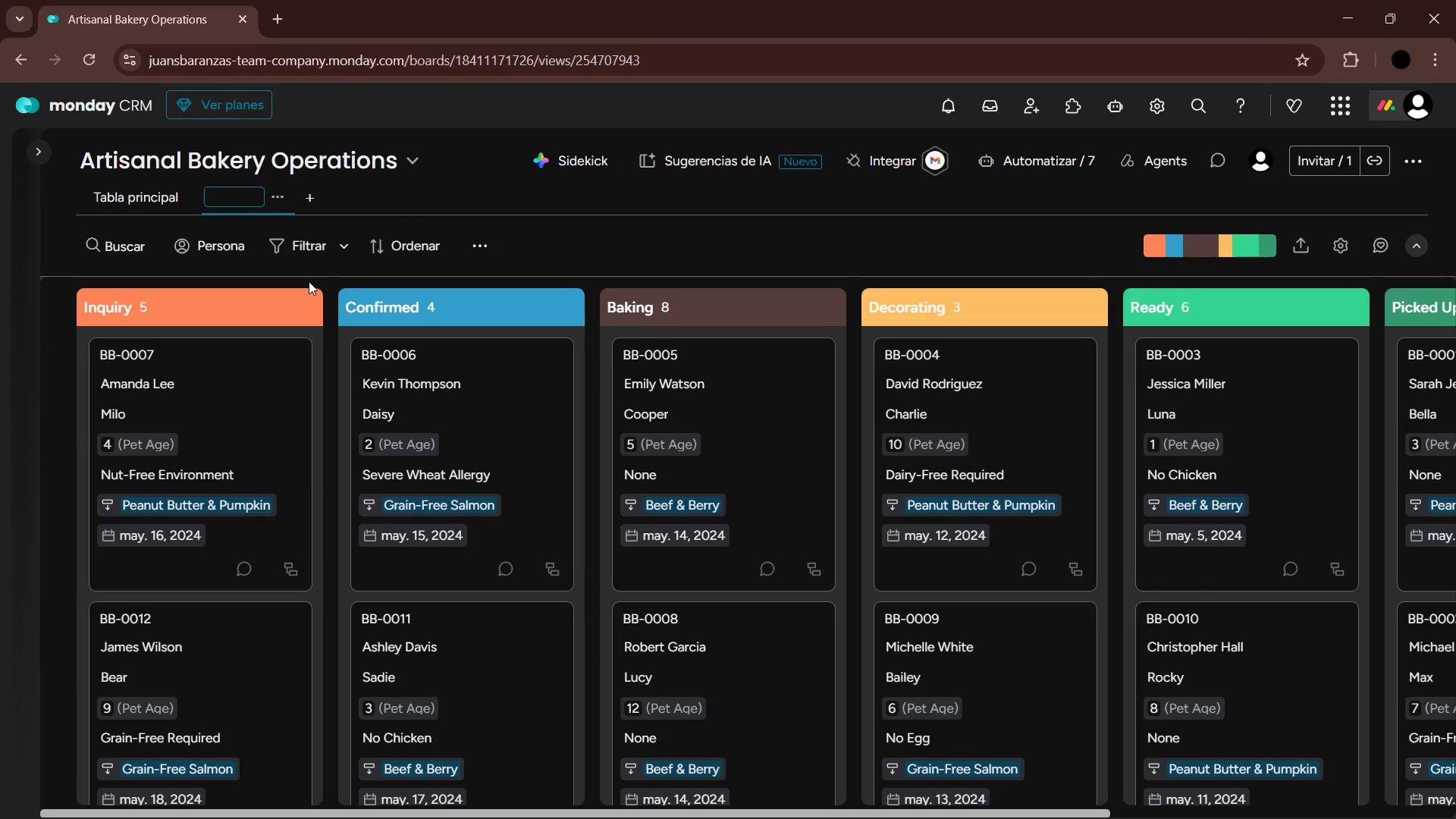 
type(Production Pipeline)
 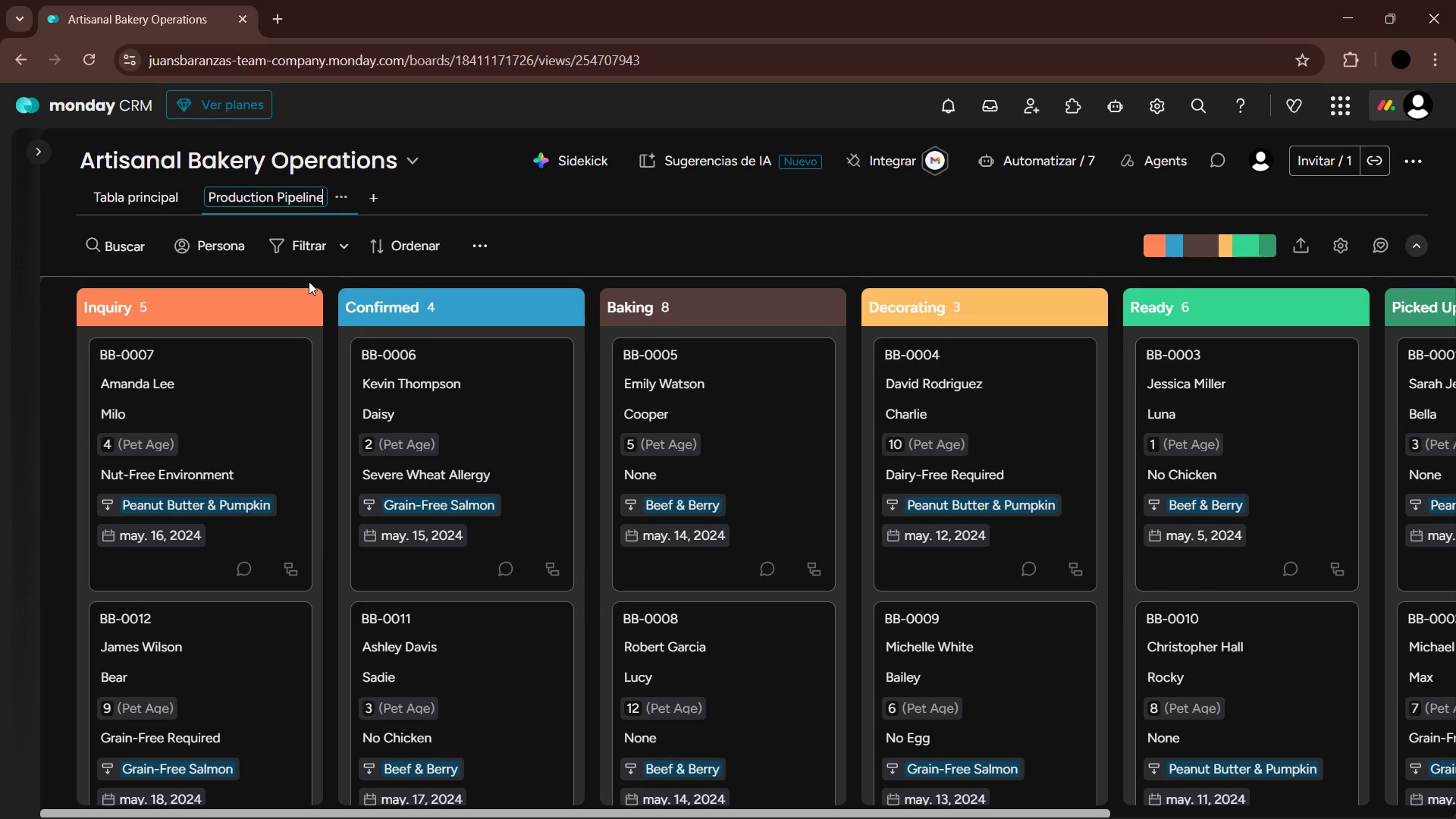 
key(Enter)
 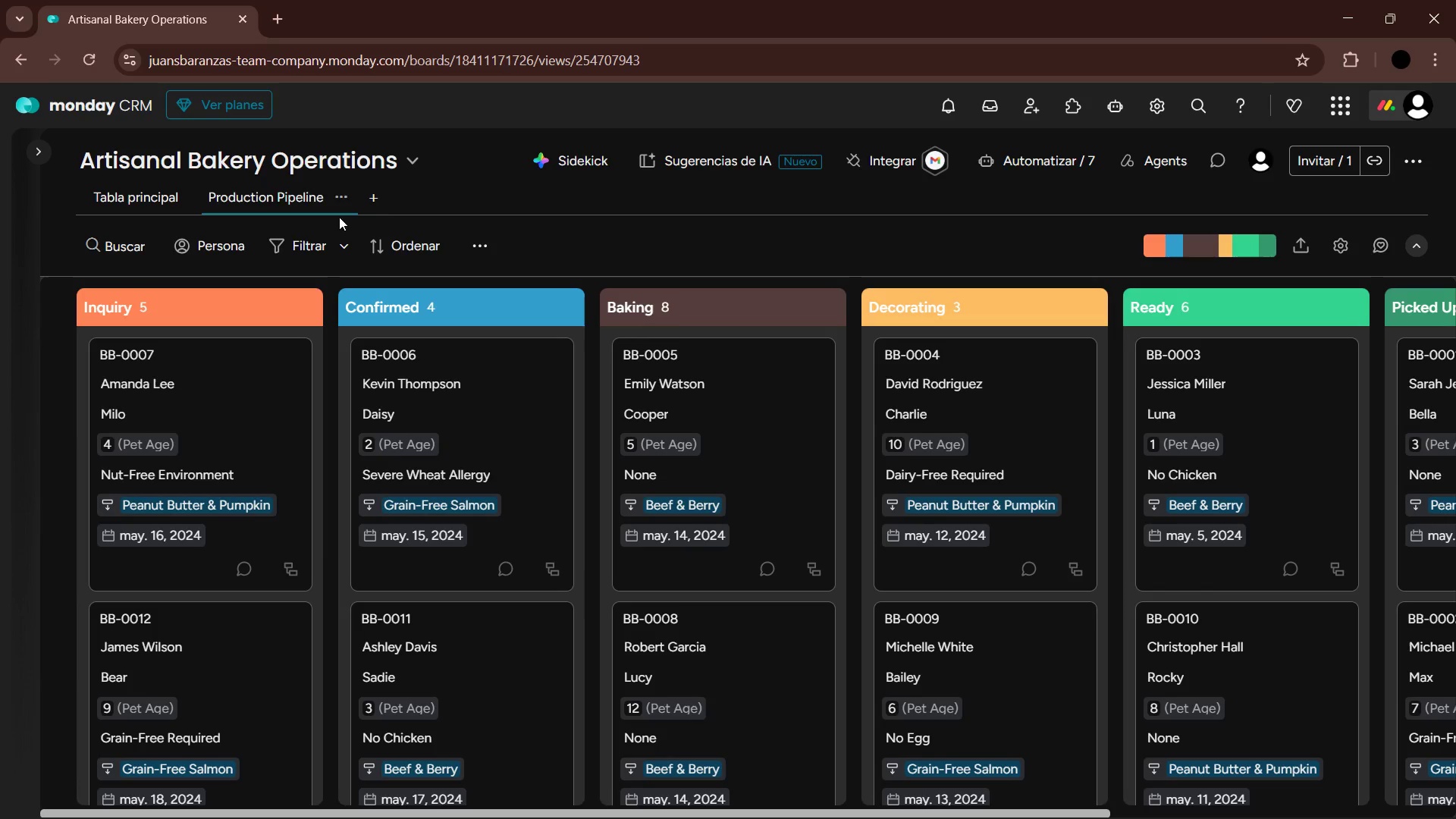 
left_click([378, 186])
 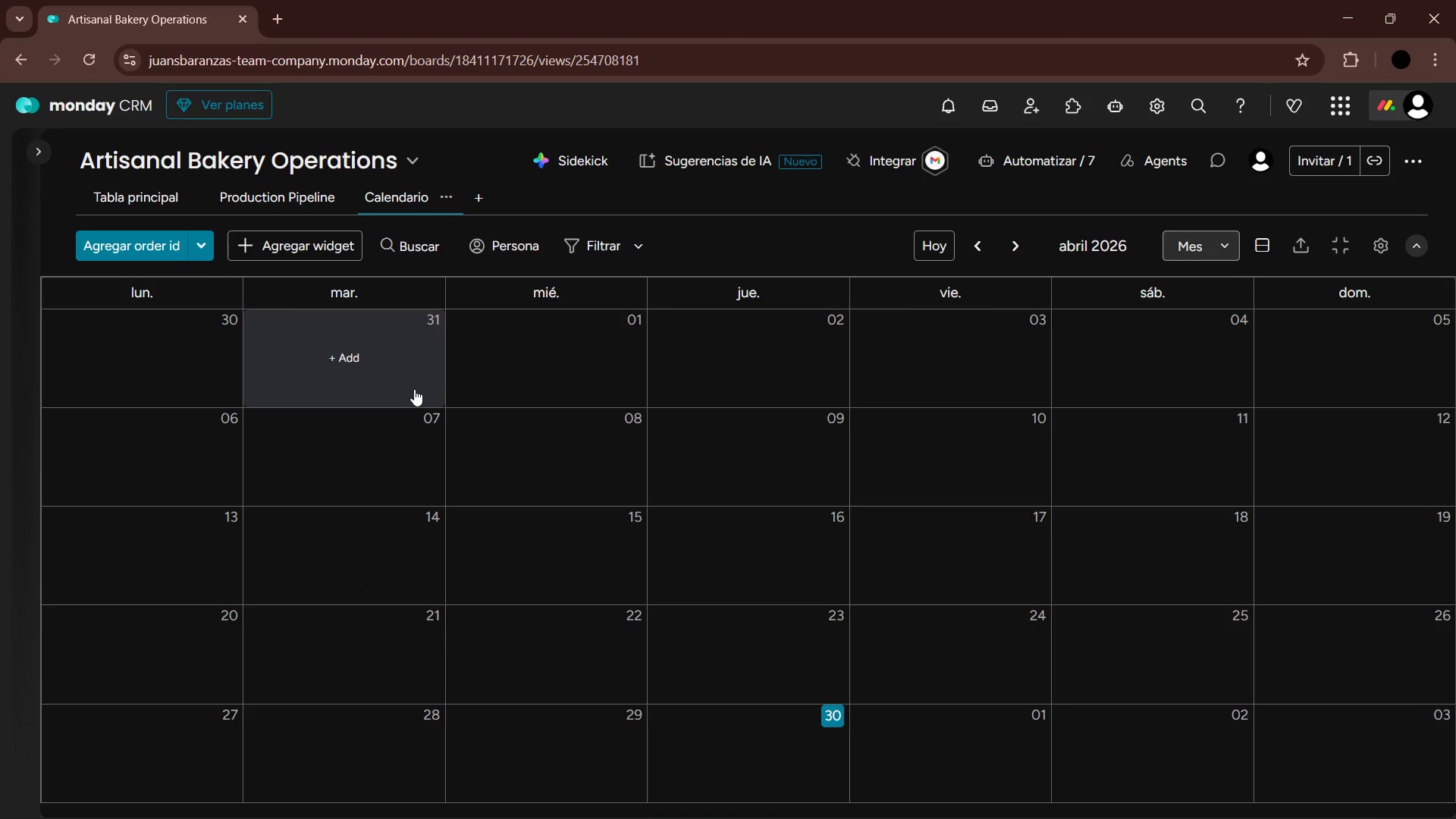 
wait(25.84)
 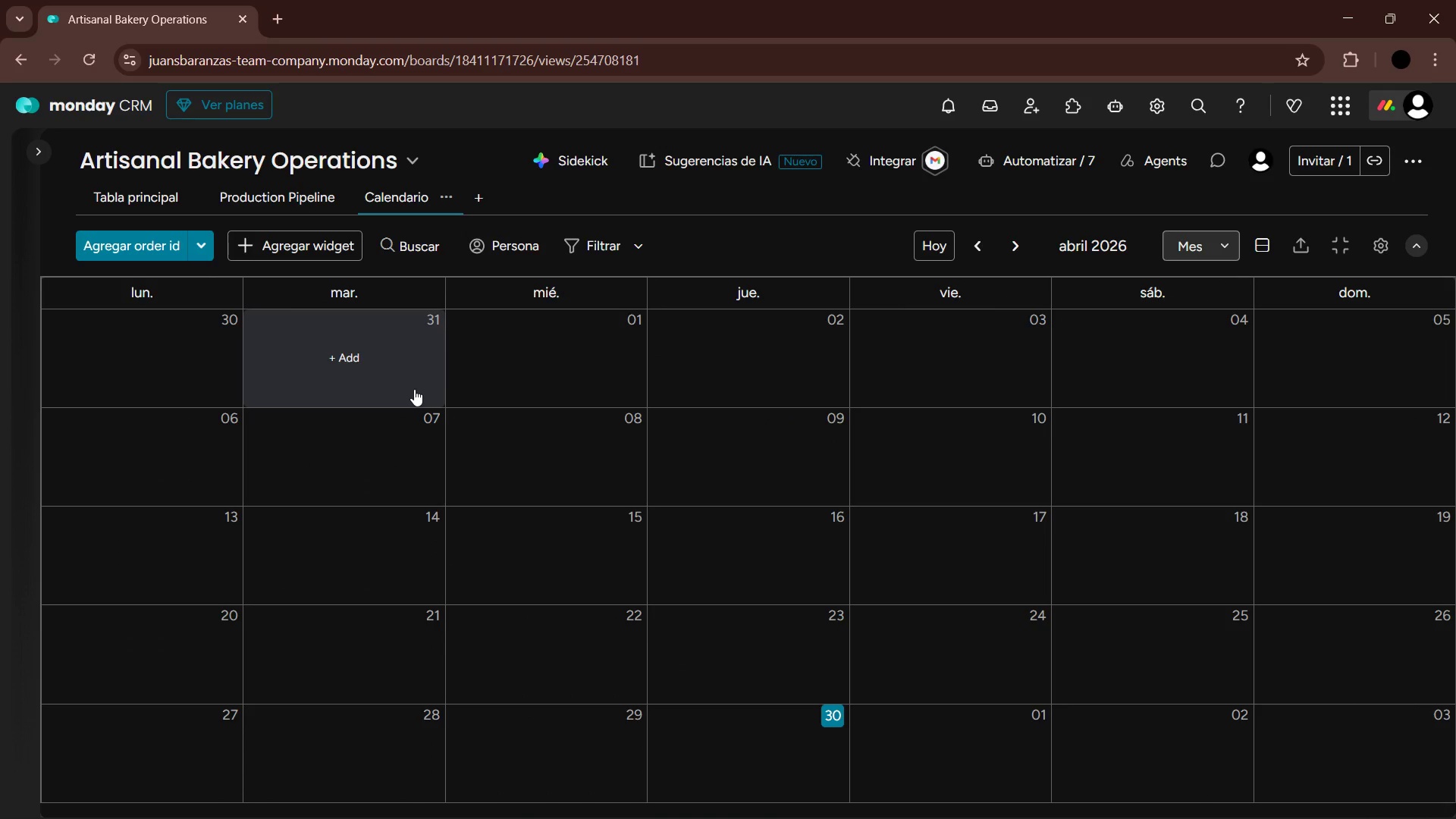 
double_click([983, 249])
 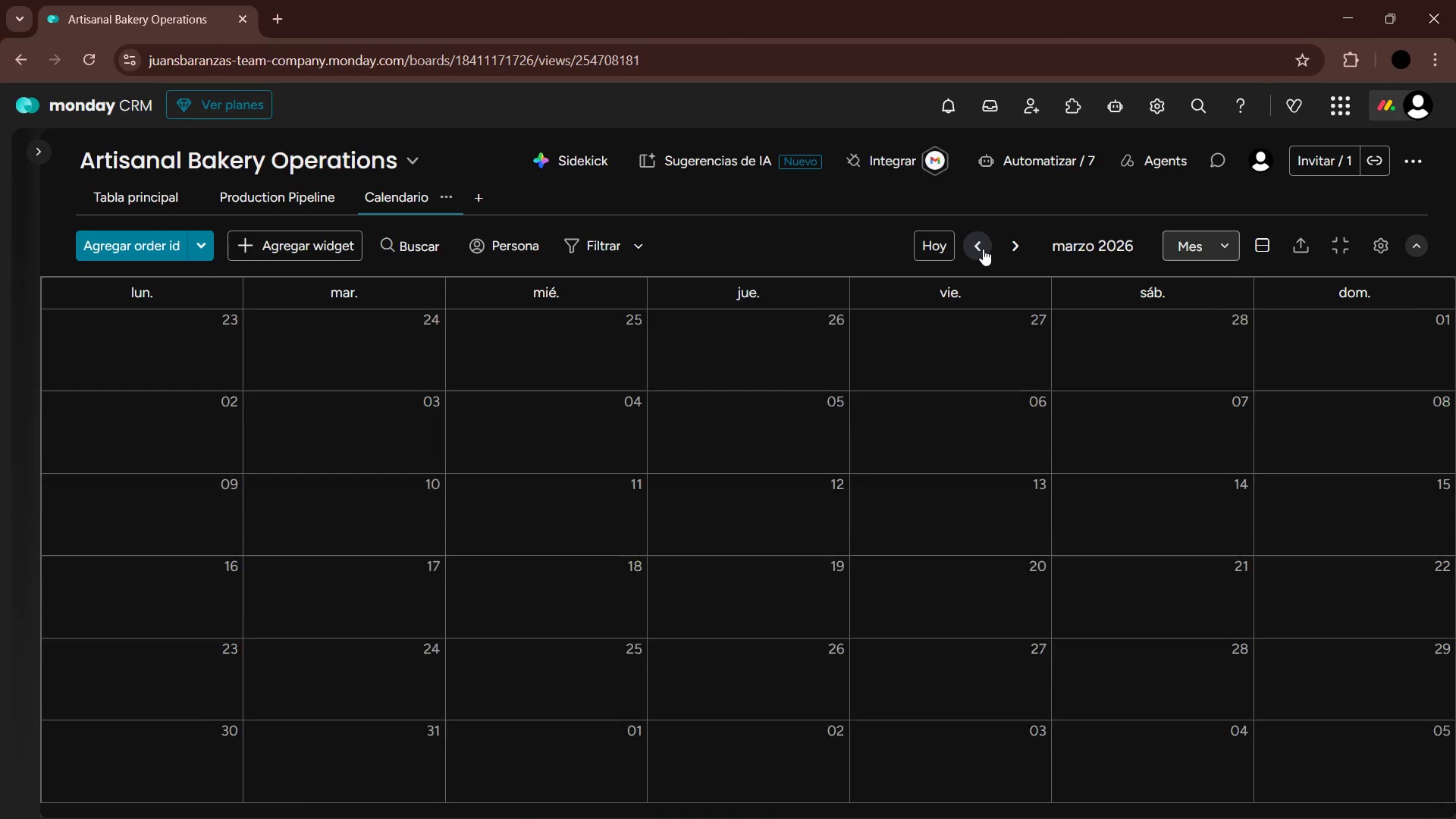 
triple_click([983, 249])
 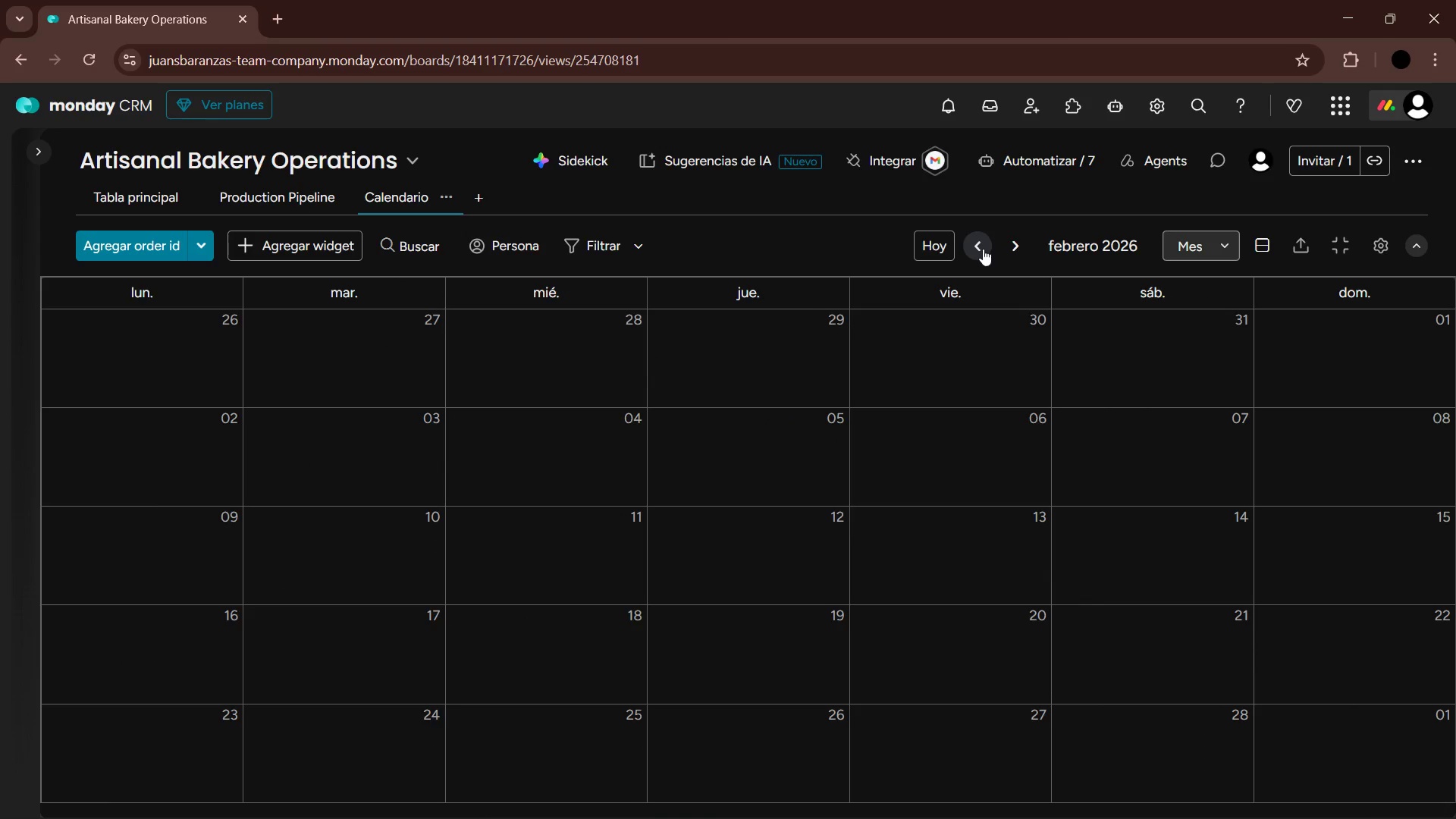 
triple_click([983, 249])
 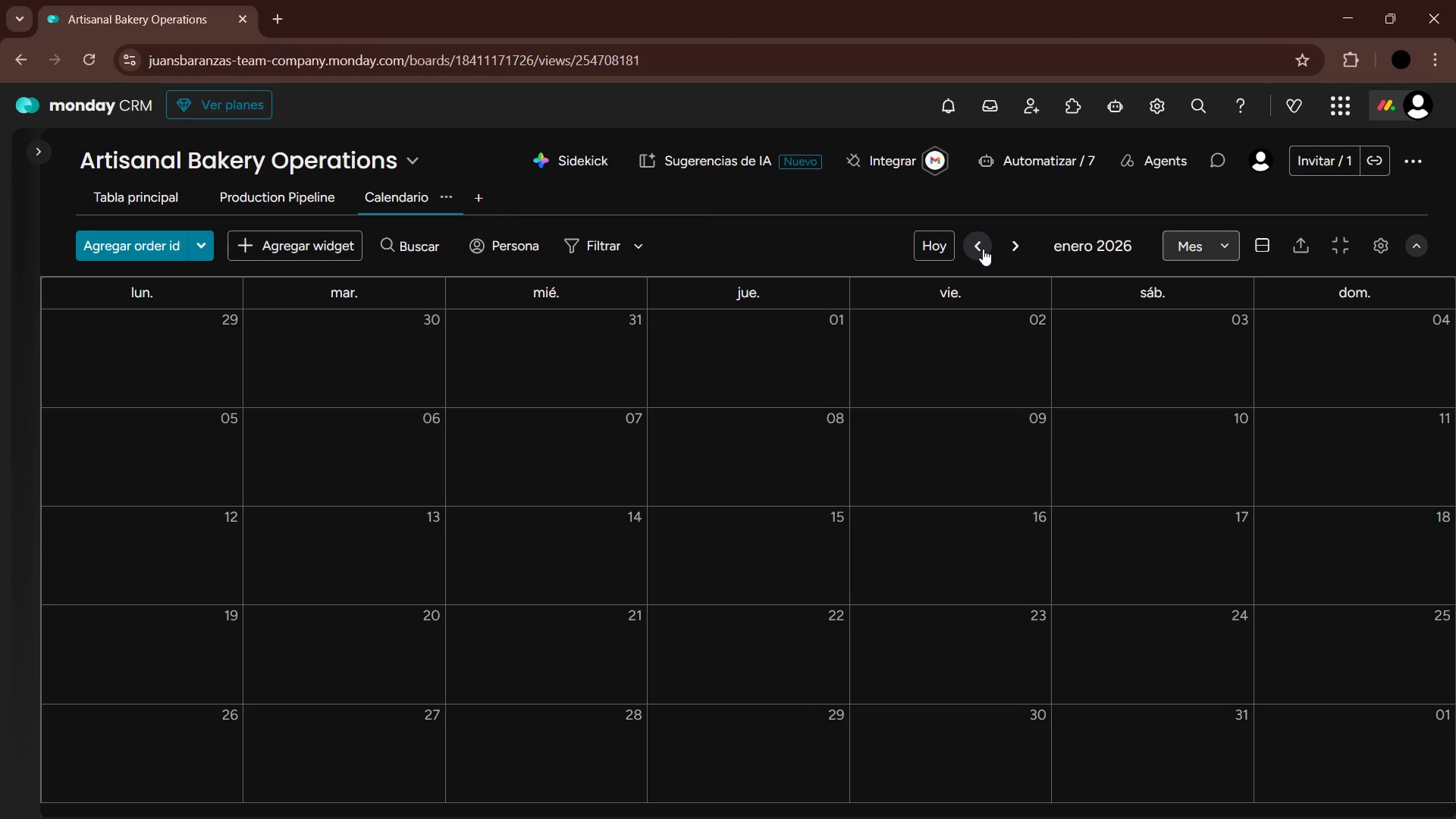 
triple_click([983, 249])
 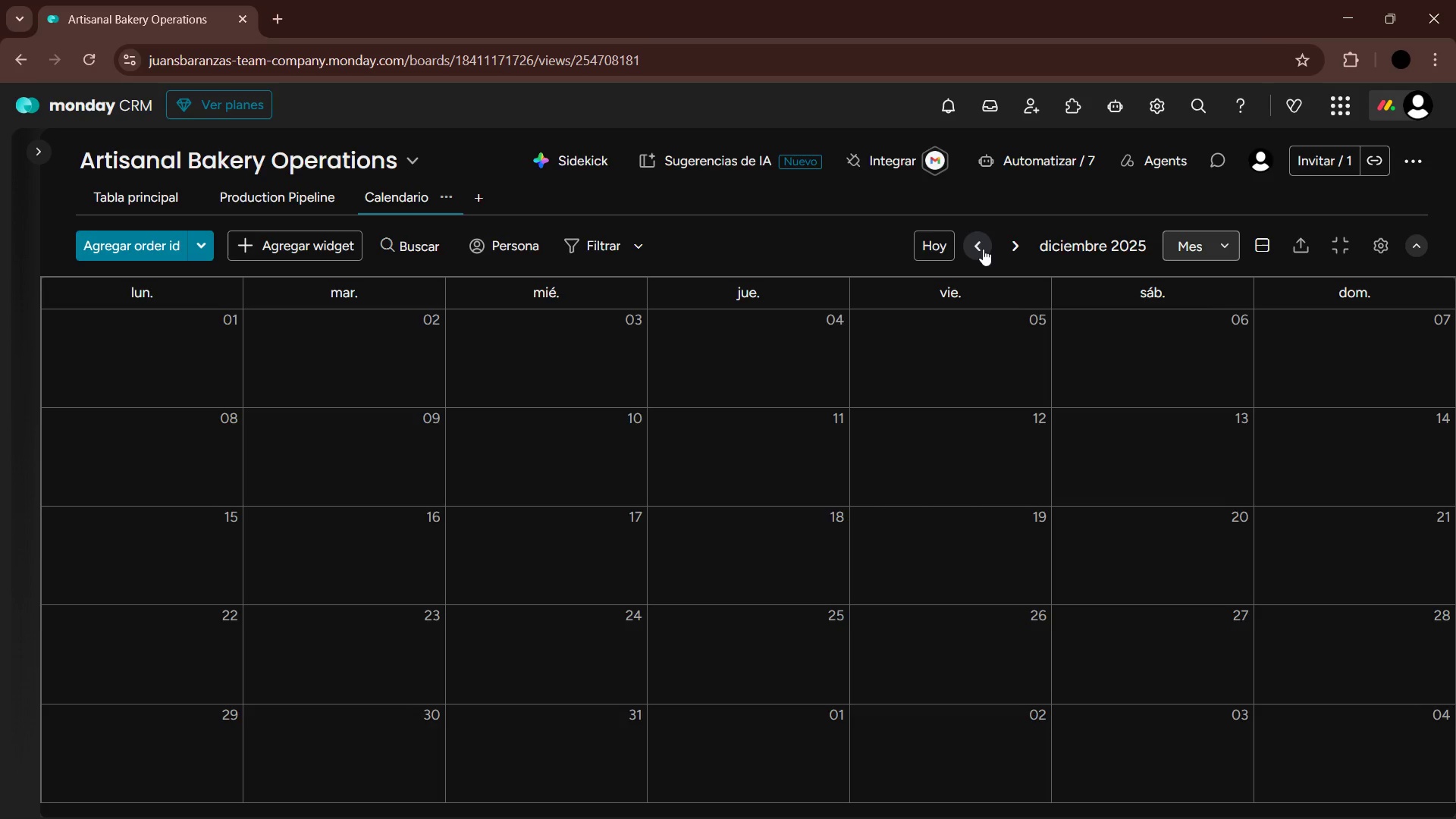 
triple_click([983, 249])
 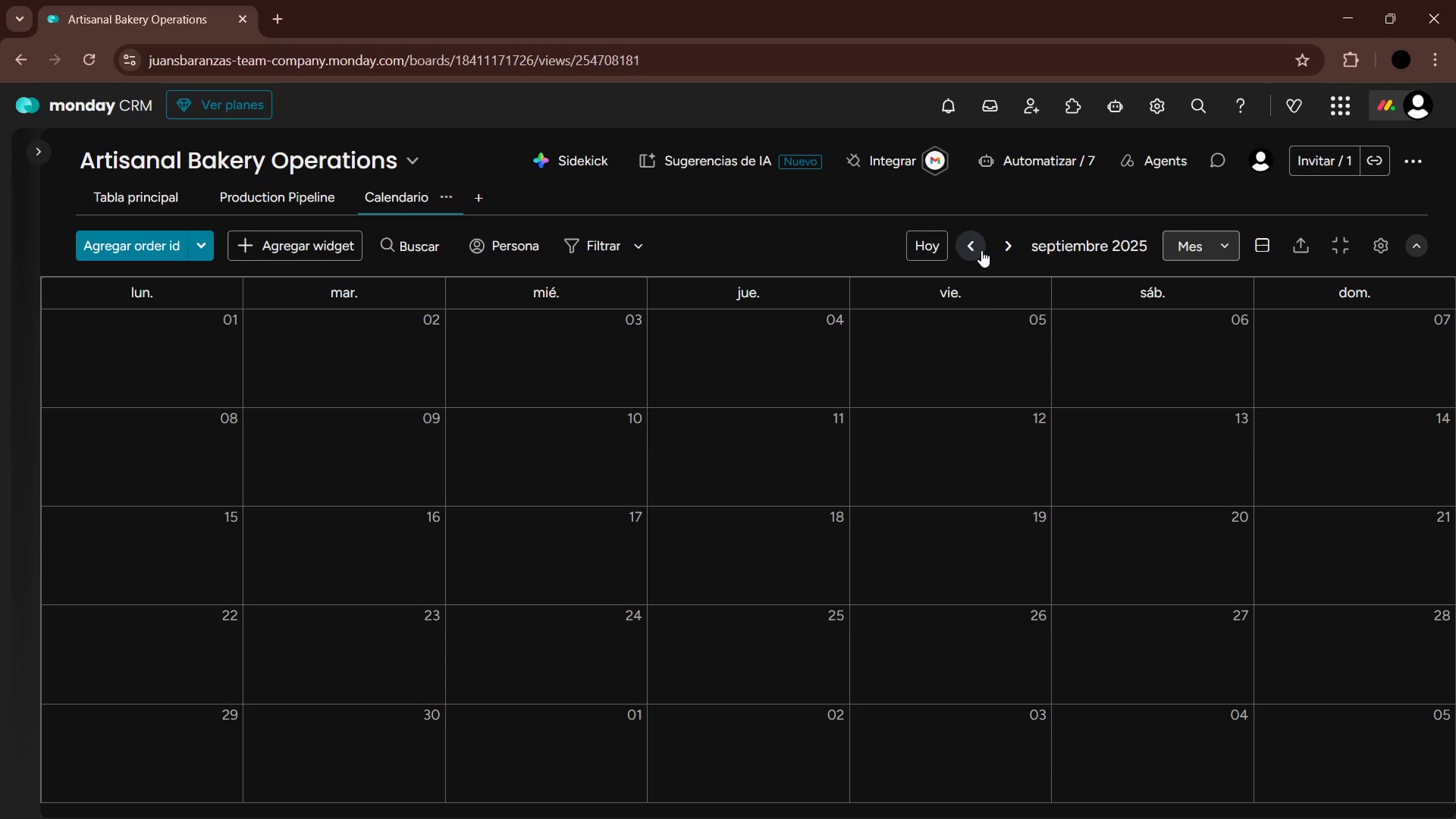 
triple_click([981, 250])
 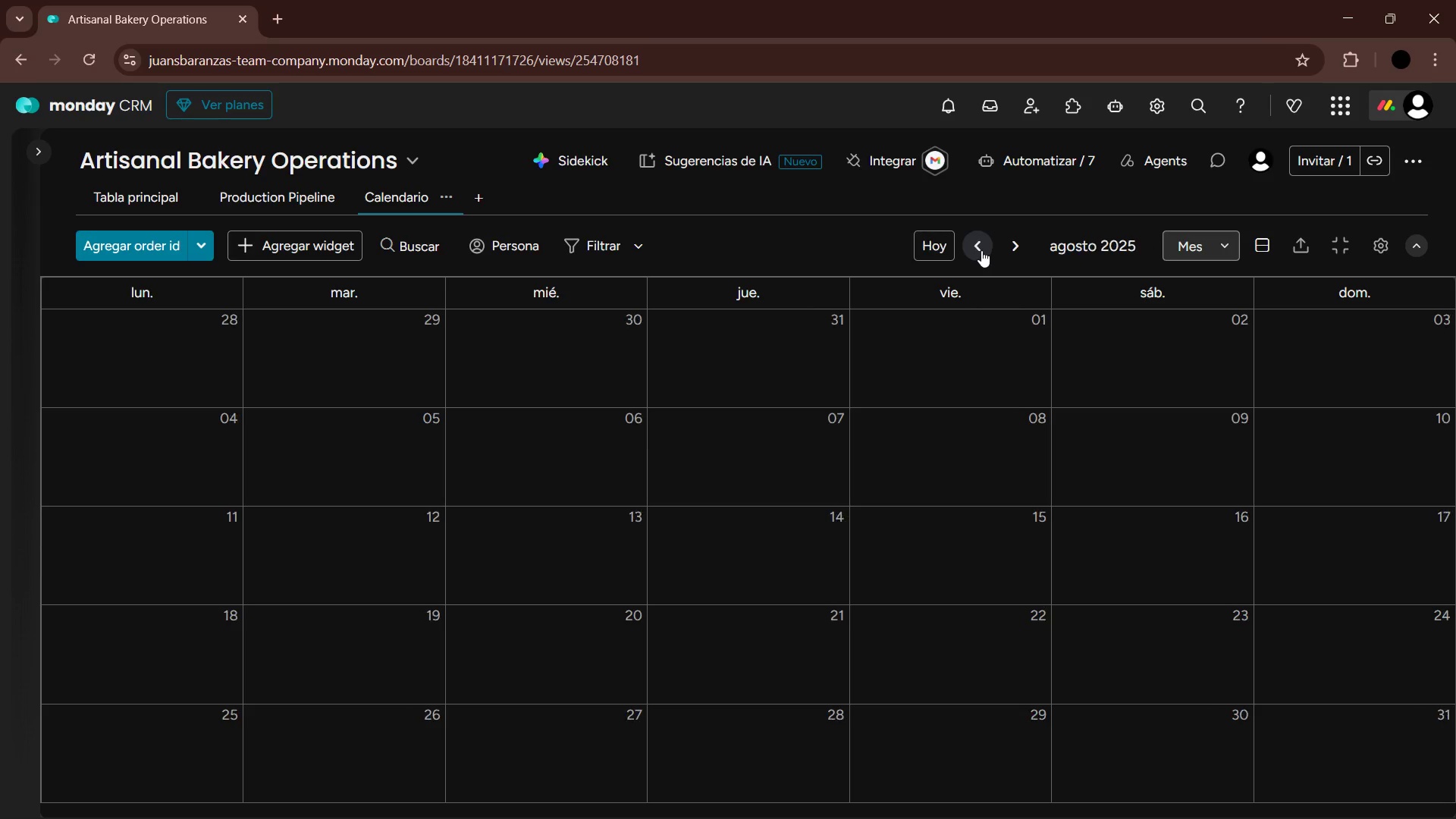 
triple_click([981, 250])
 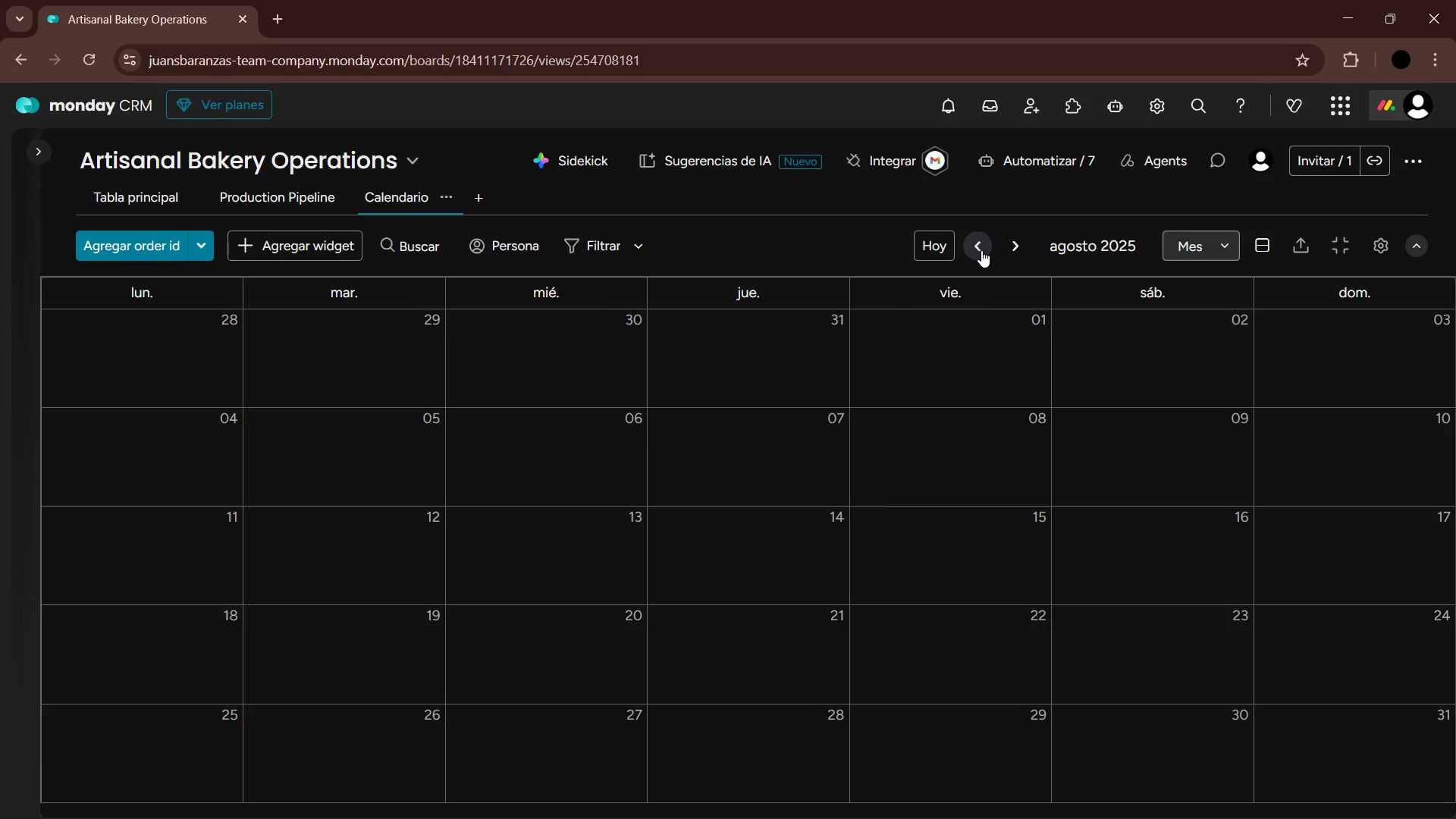 
triple_click([981, 250])
 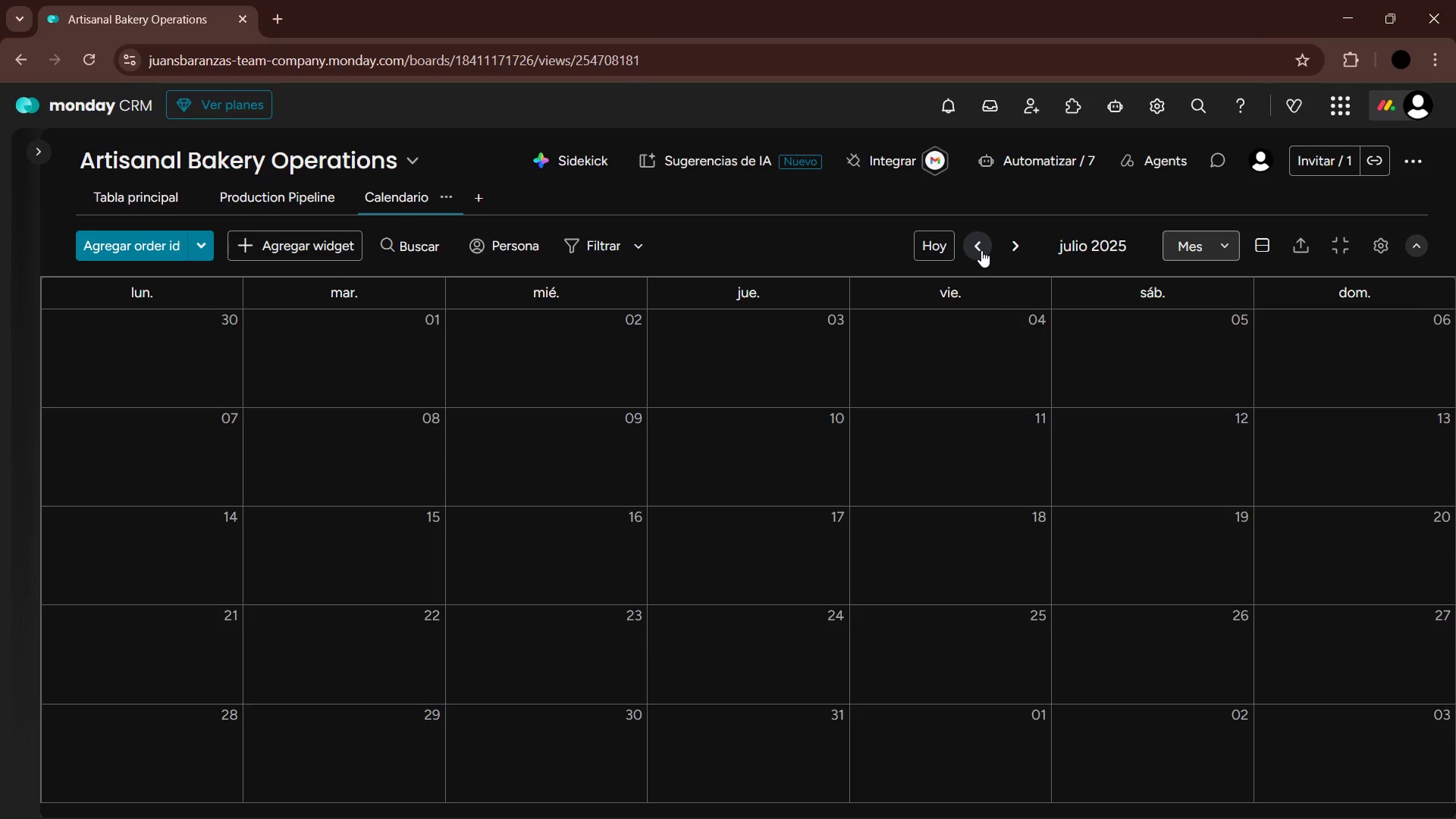 
triple_click([981, 250])
 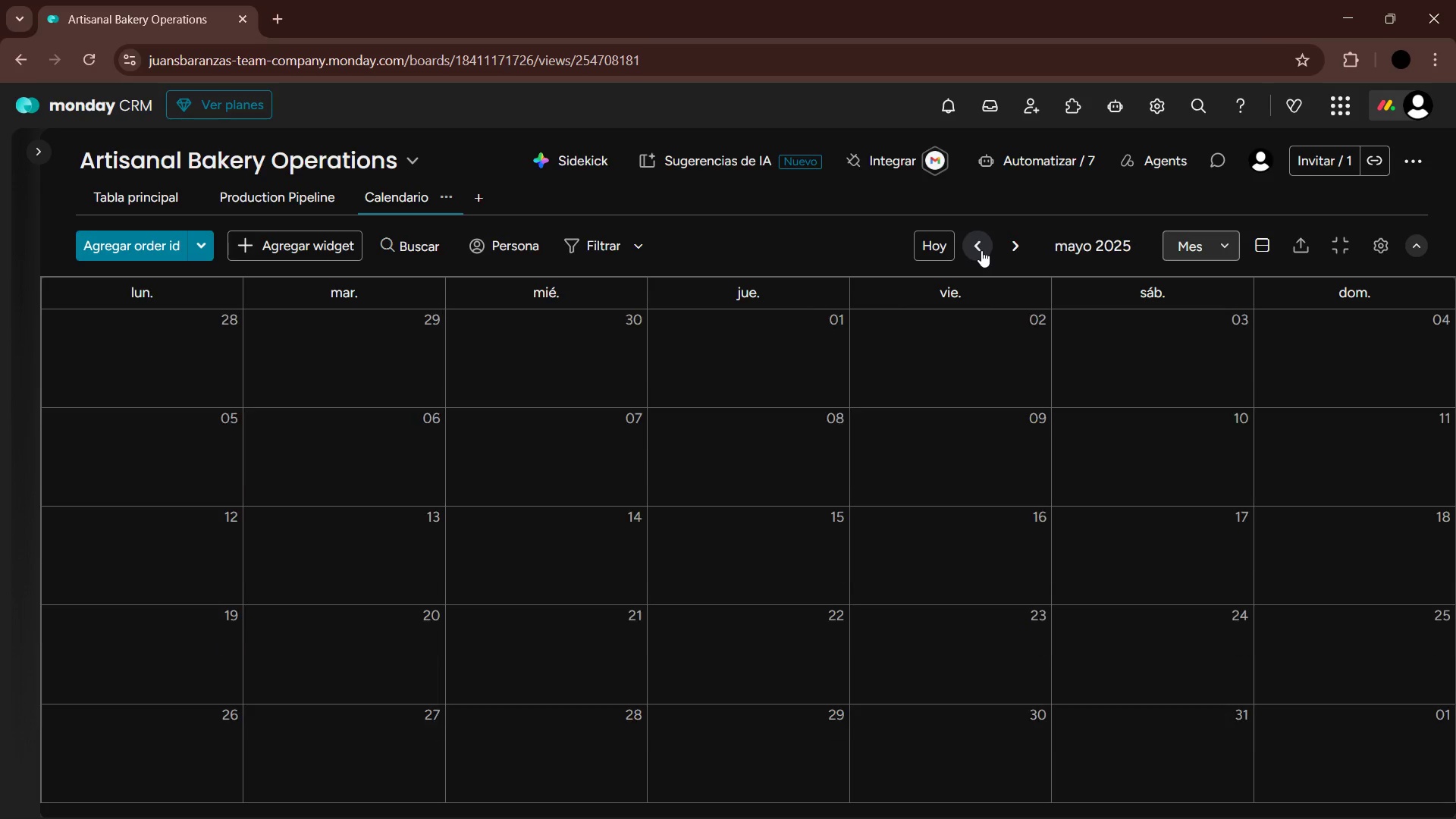 
triple_click([981, 250])
 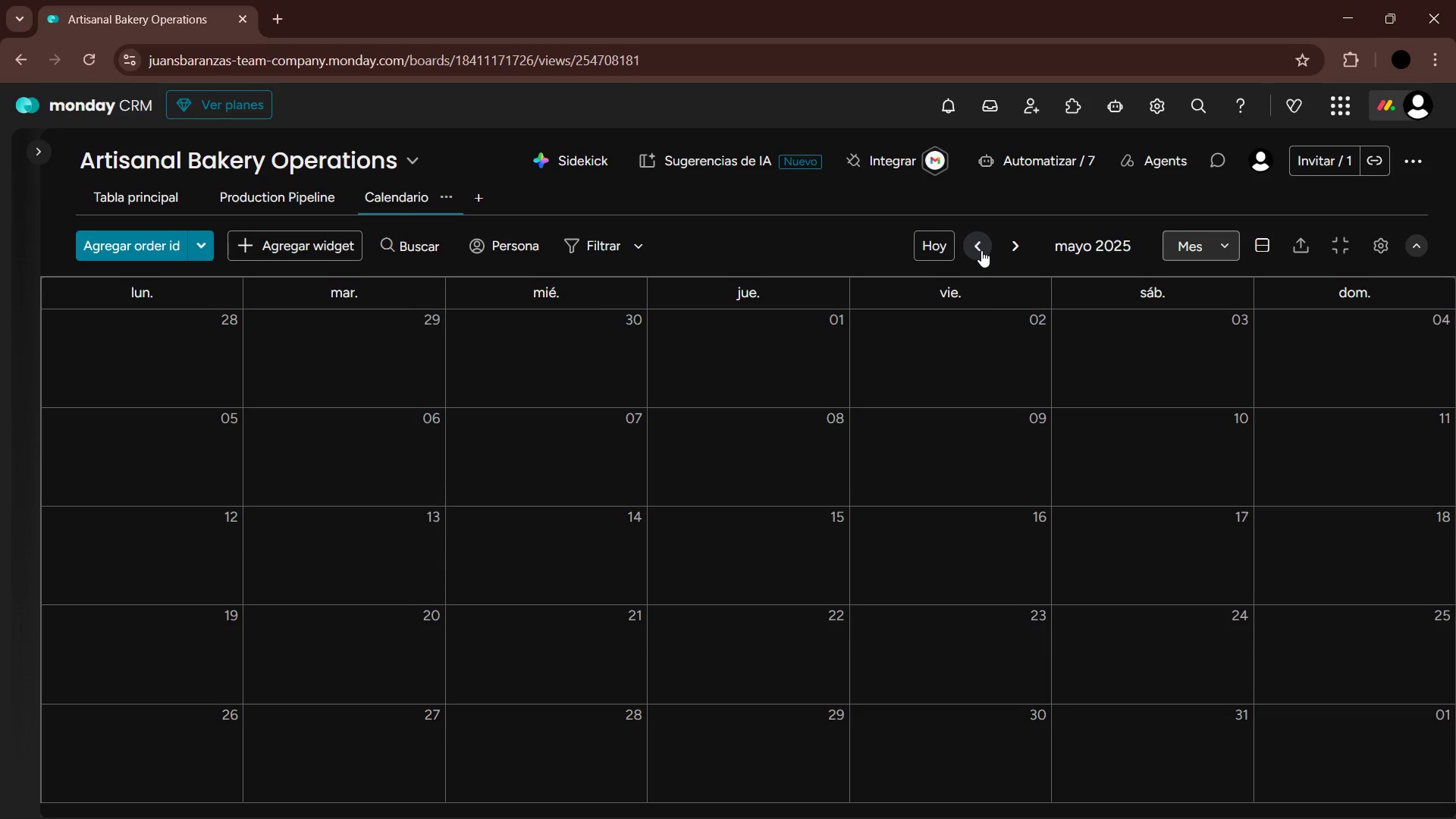 
triple_click([981, 250])
 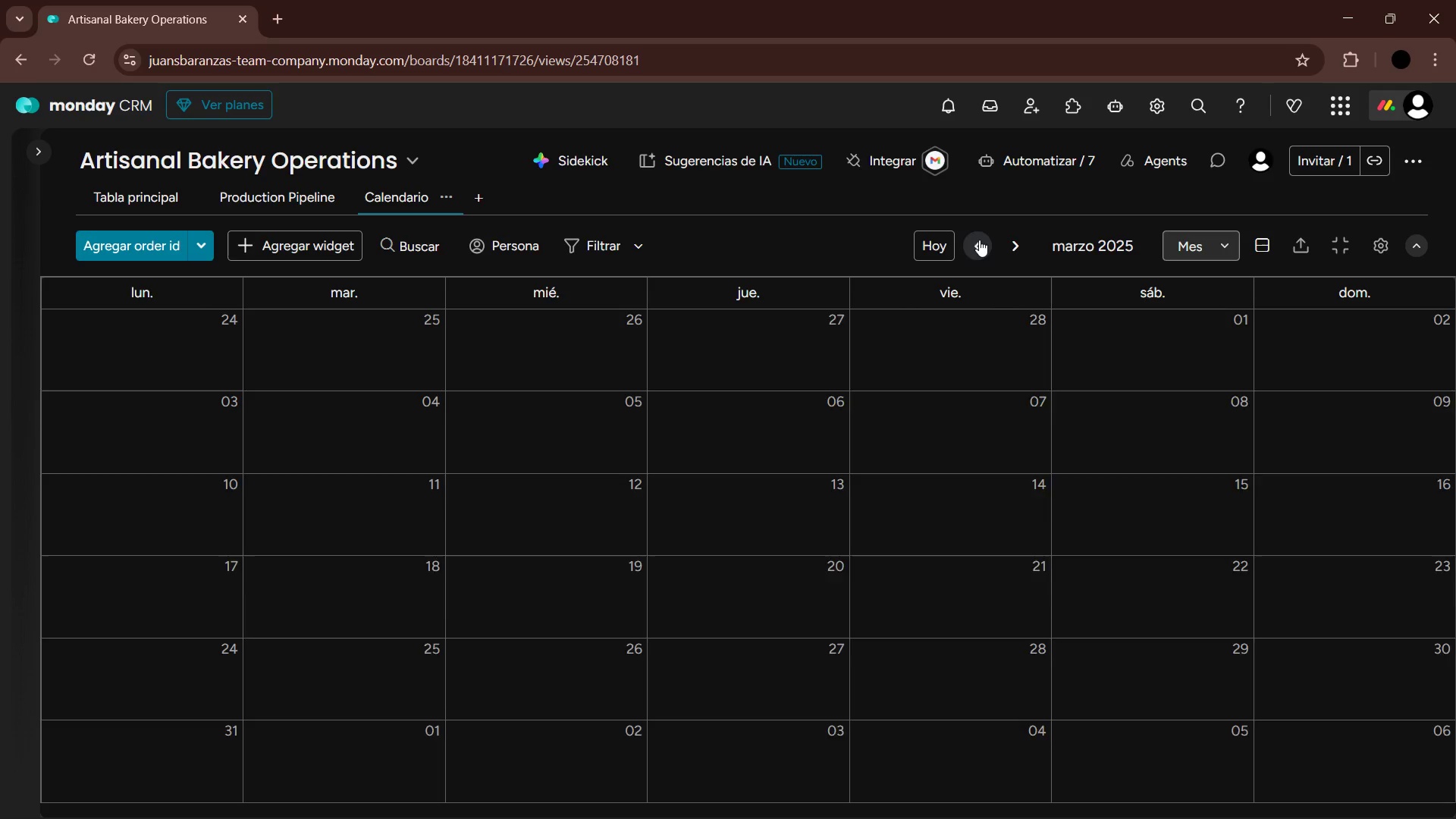 
triple_click([979, 240])
 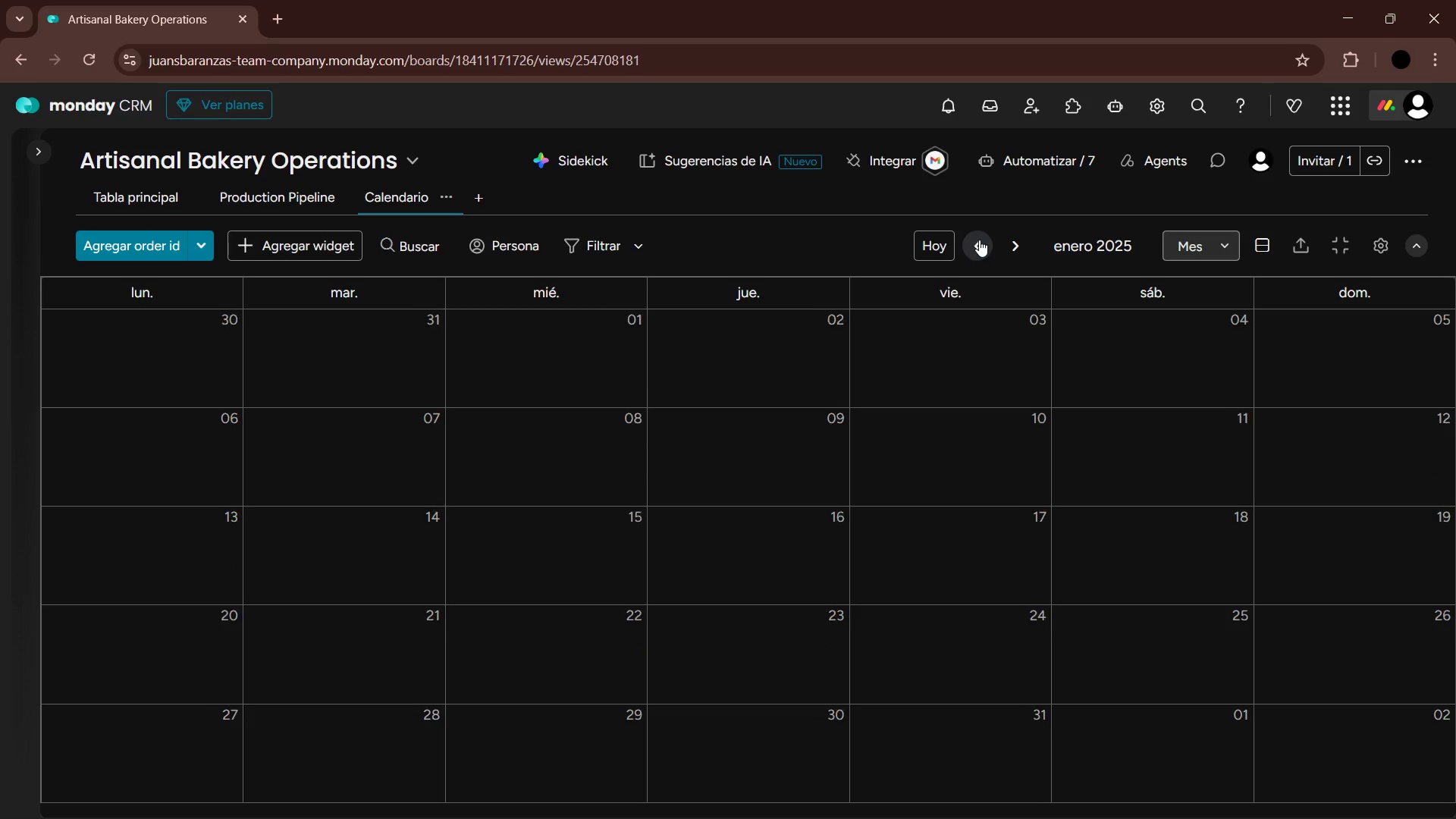 
triple_click([979, 240])
 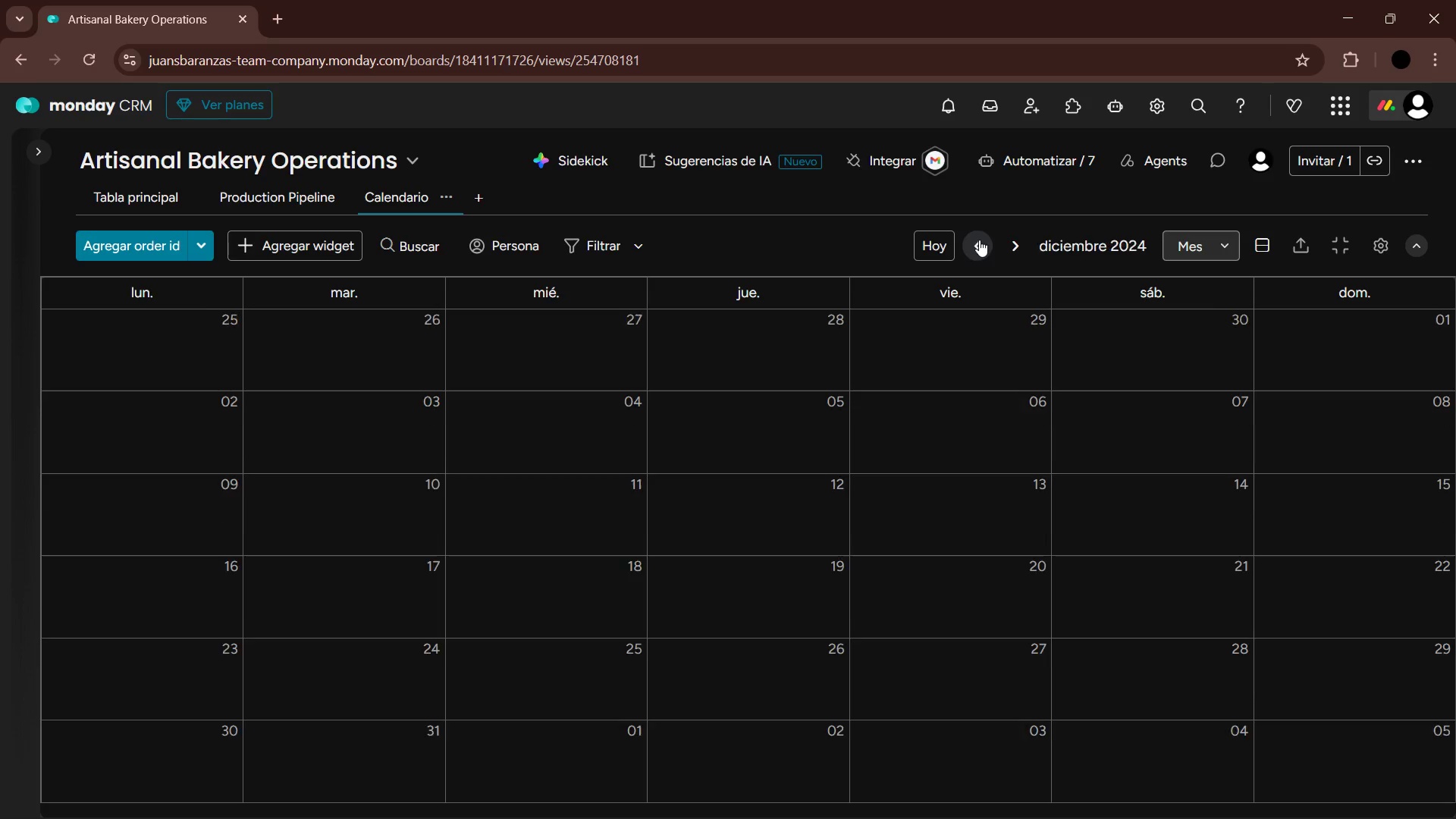 
triple_click([979, 240])
 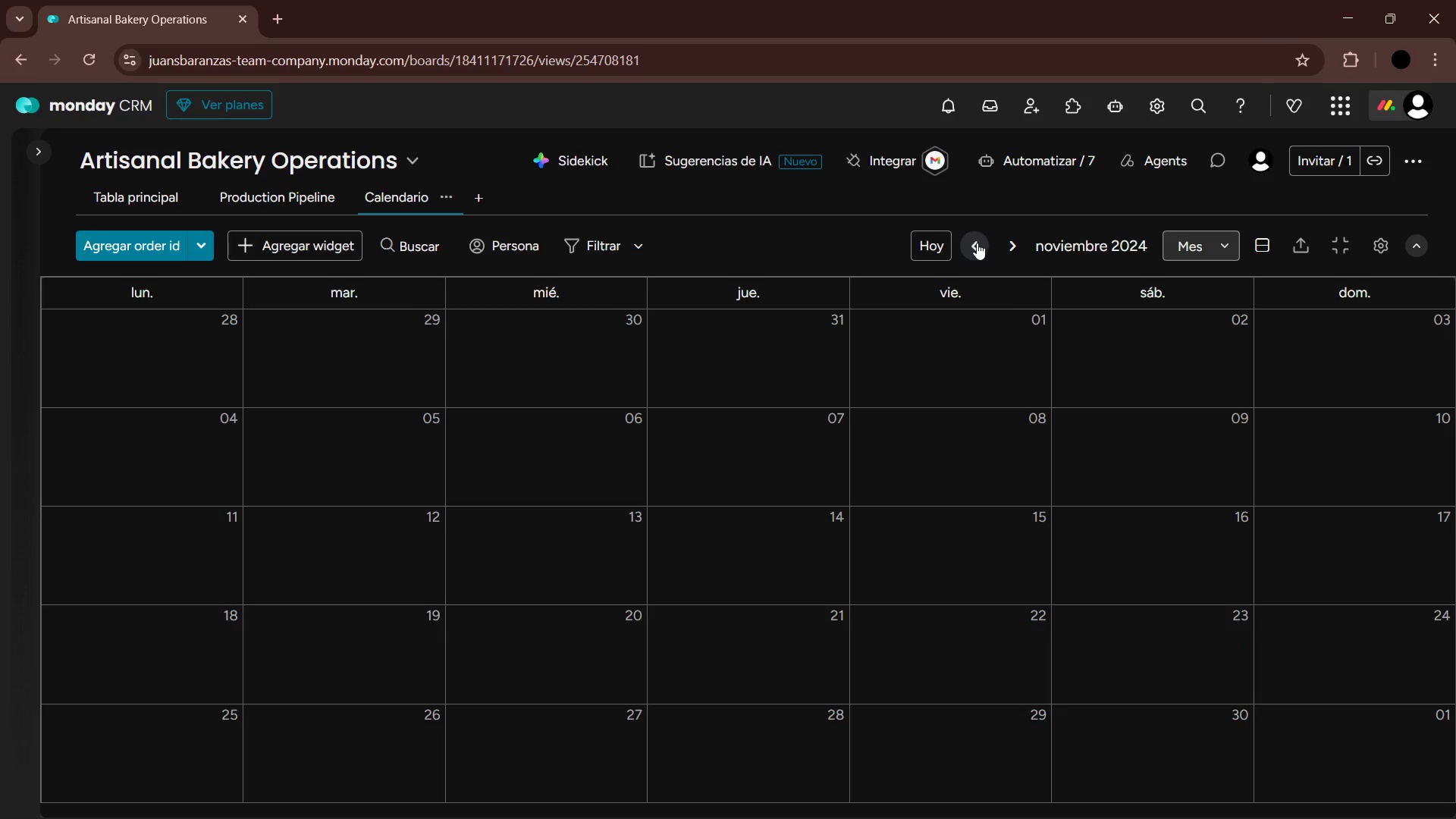 
triple_click([977, 243])
 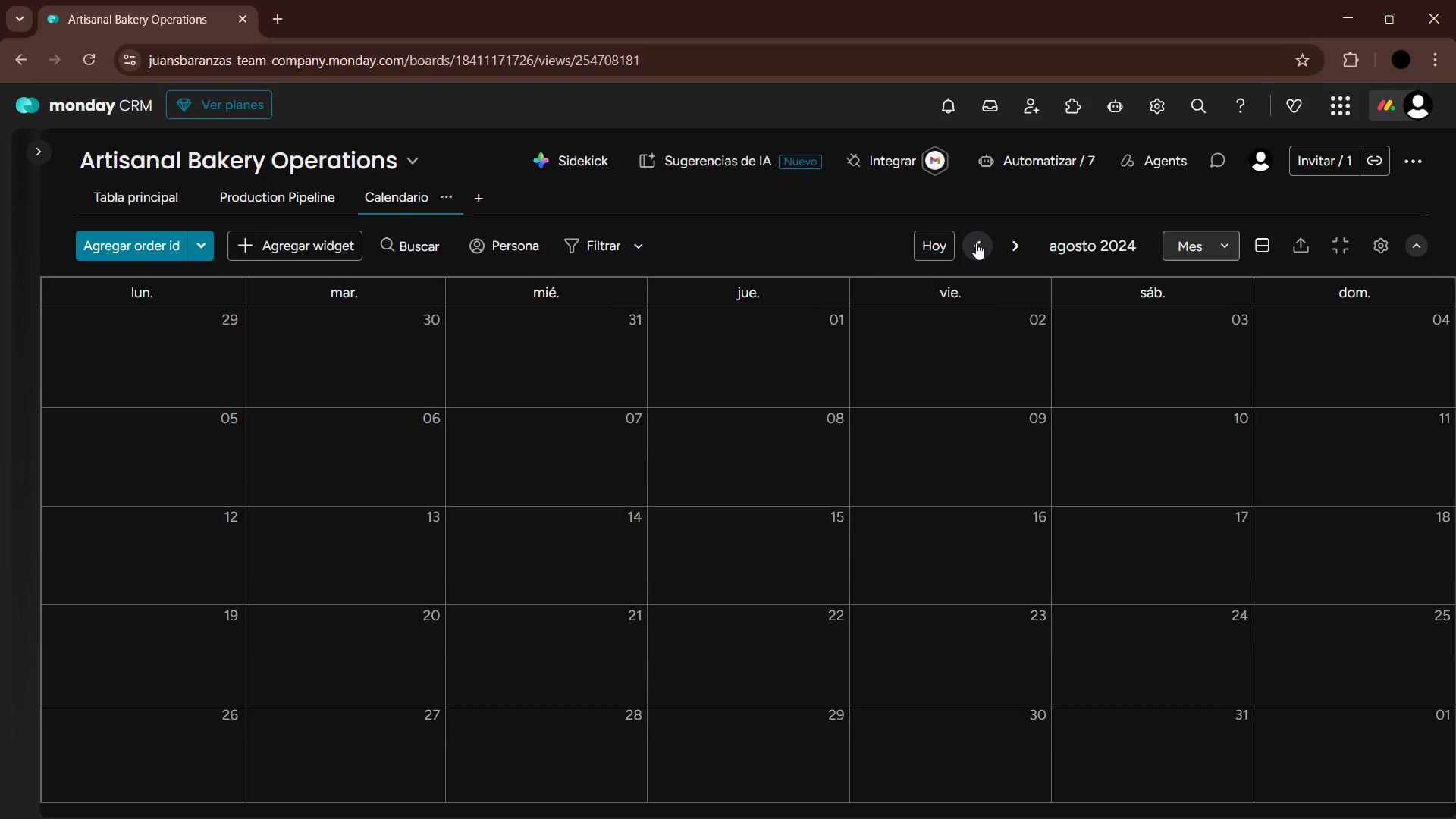 
triple_click([976, 243])
 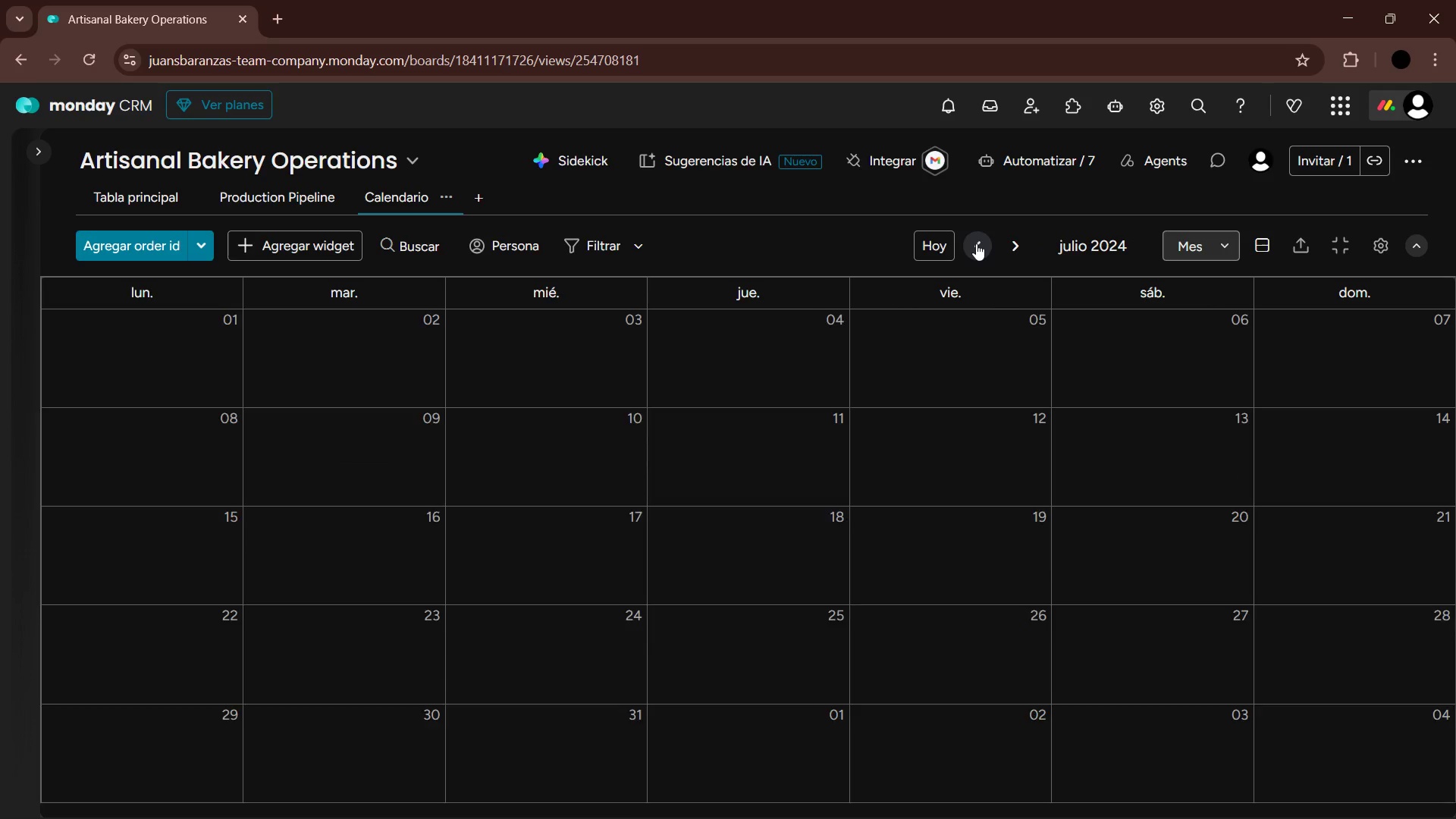 
triple_click([976, 243])
 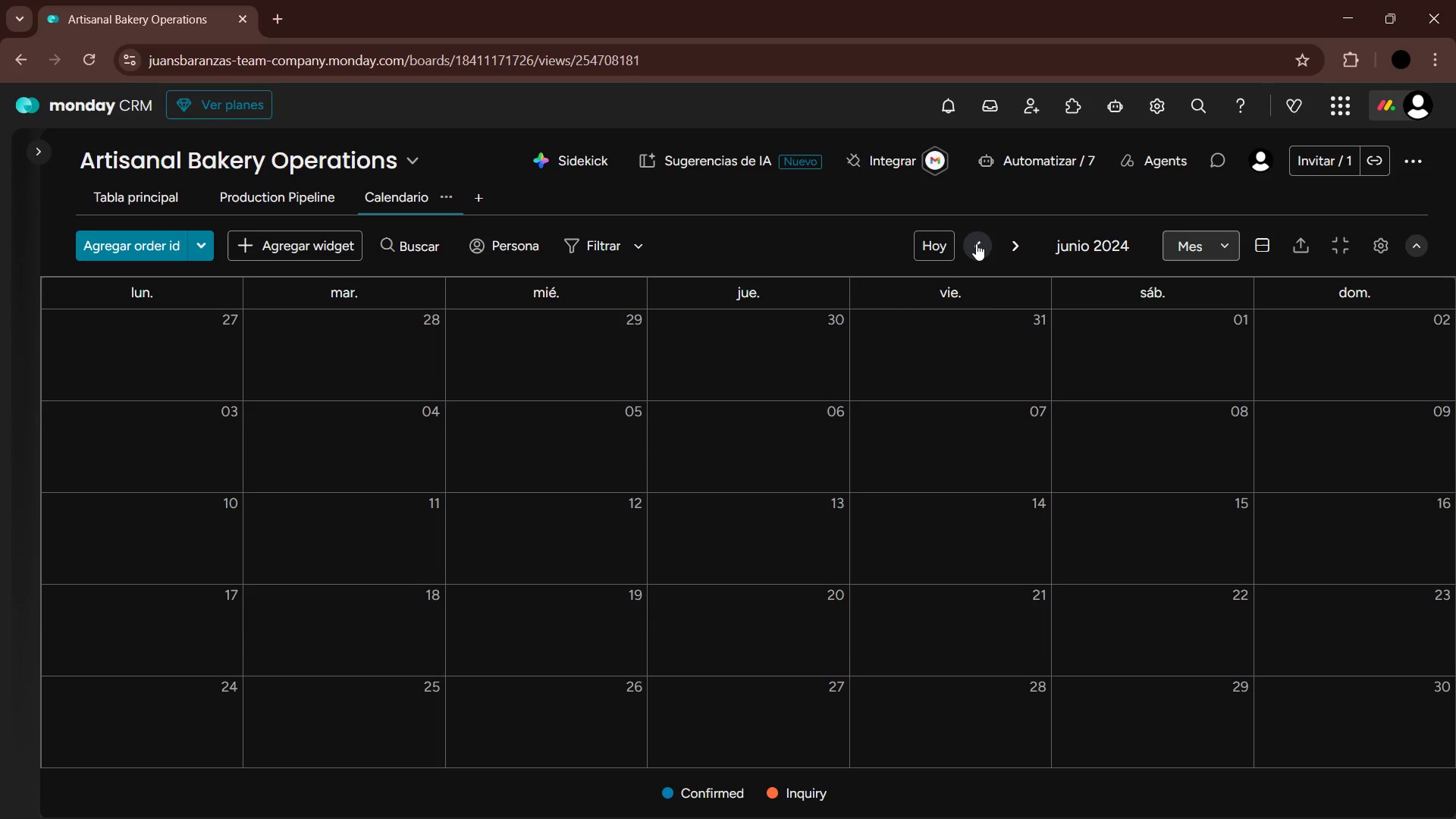 
triple_click([976, 243])
 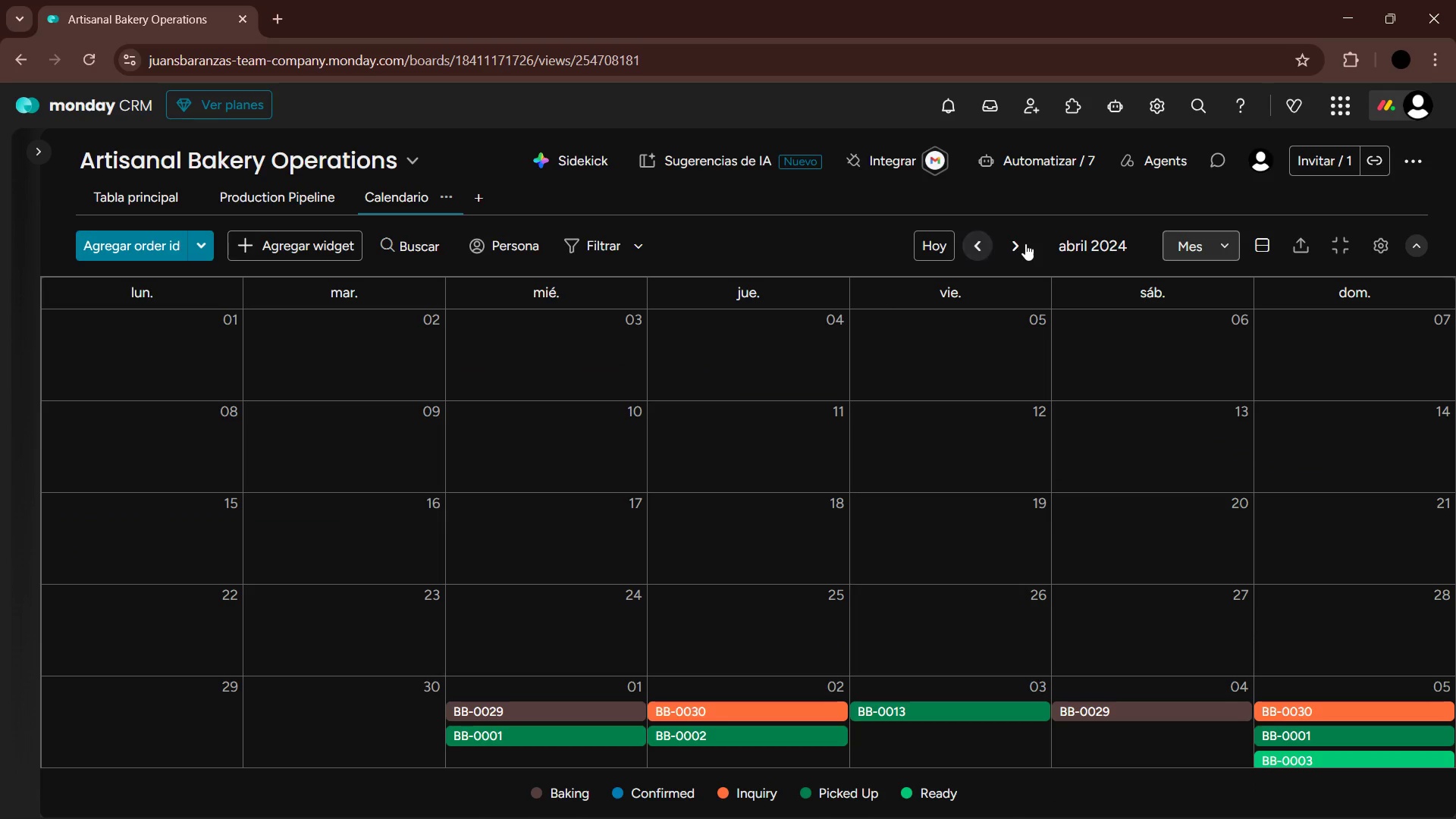 
left_click([1027, 243])
 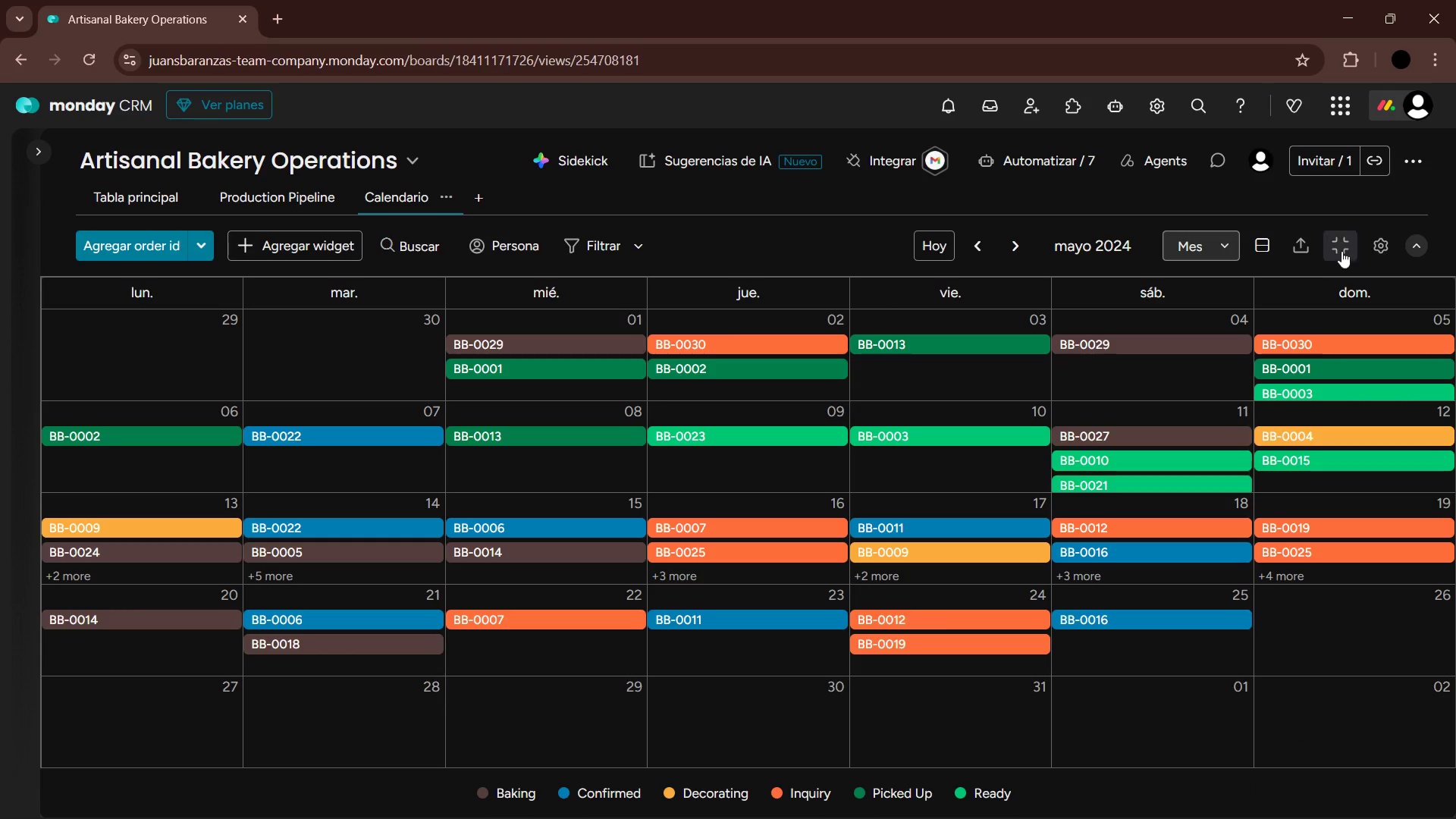 
left_click([1385, 247])
 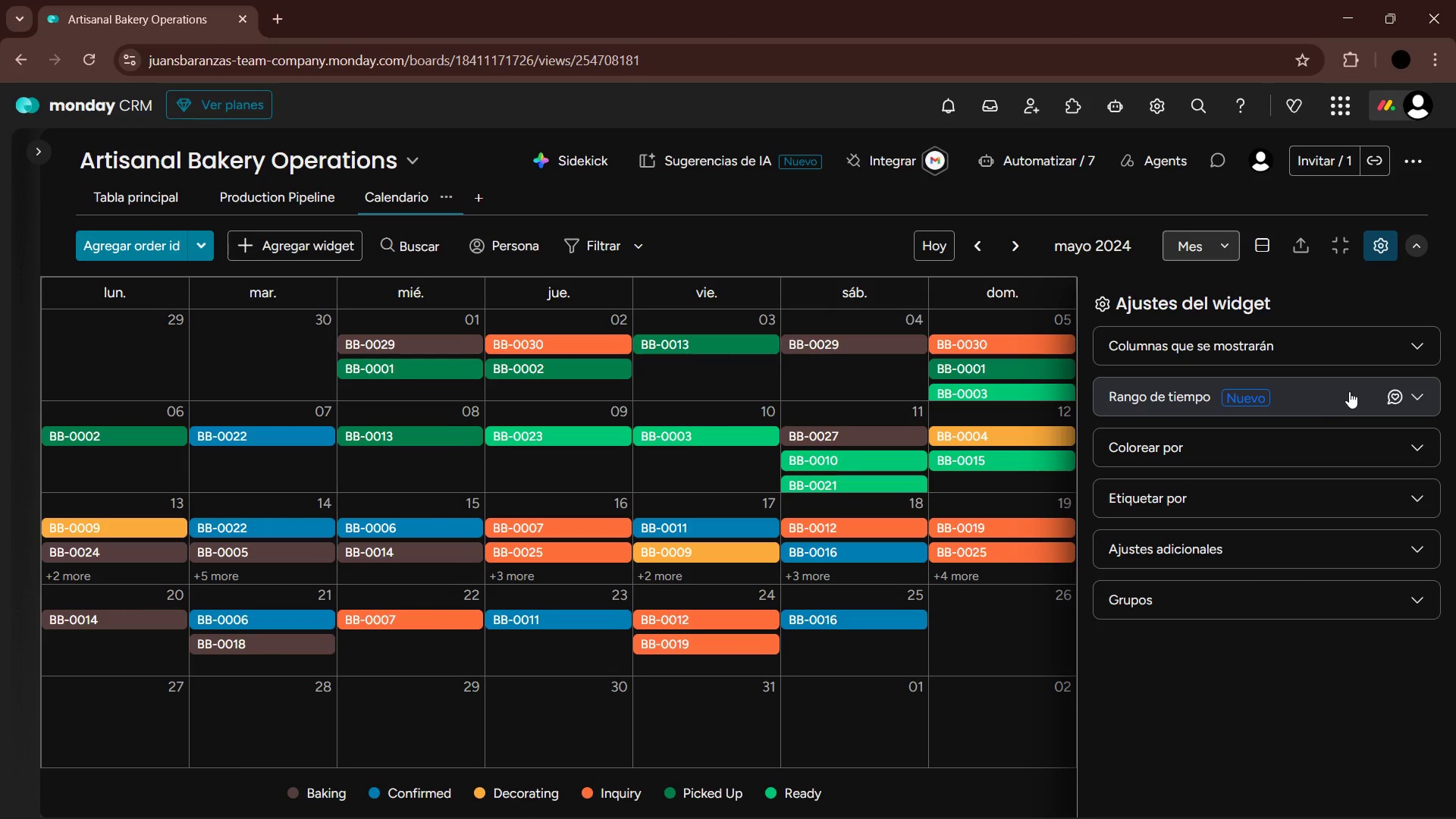 
wait(5.83)
 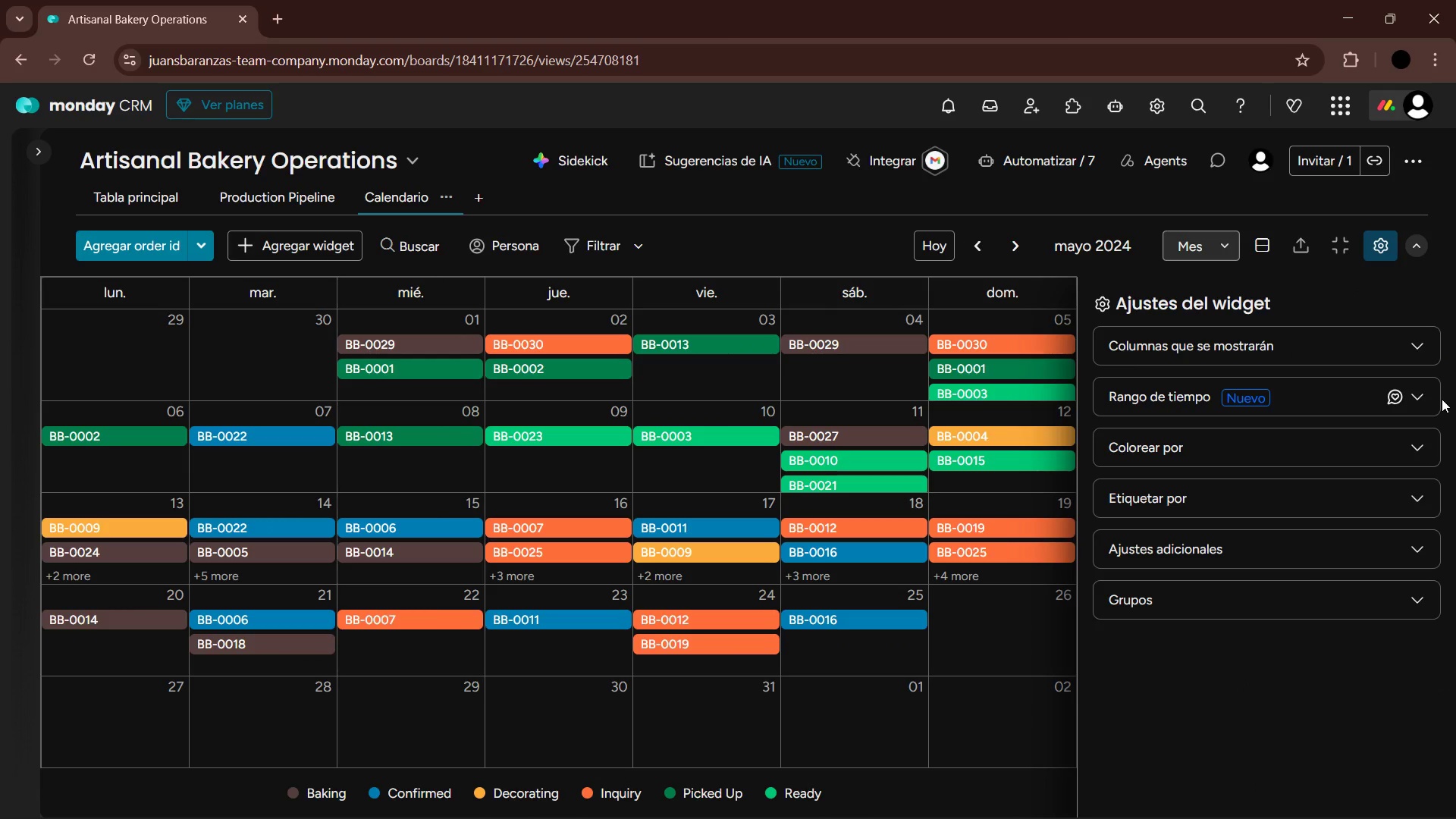 
left_click([1277, 350])
 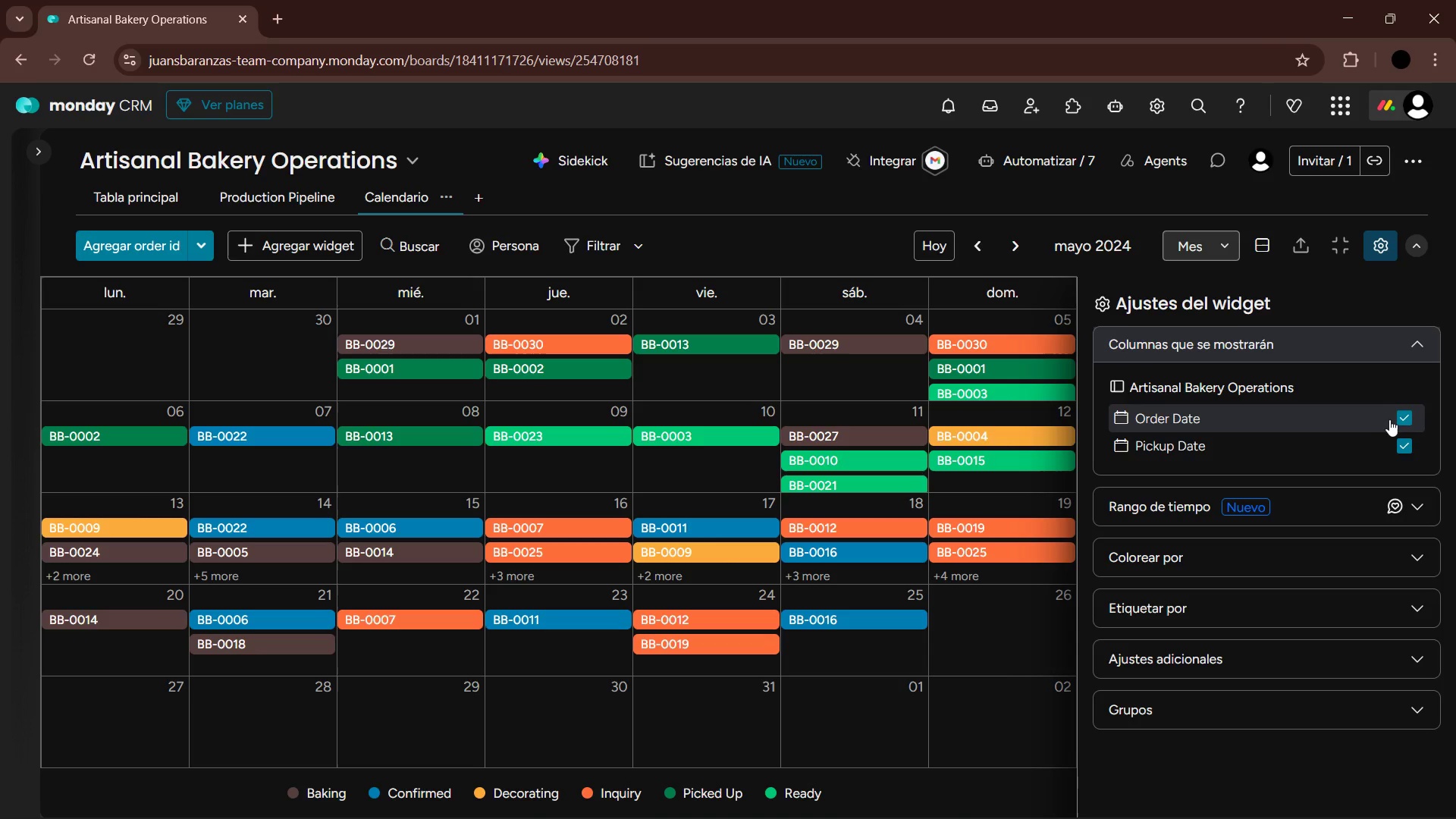 
left_click([1404, 416])
 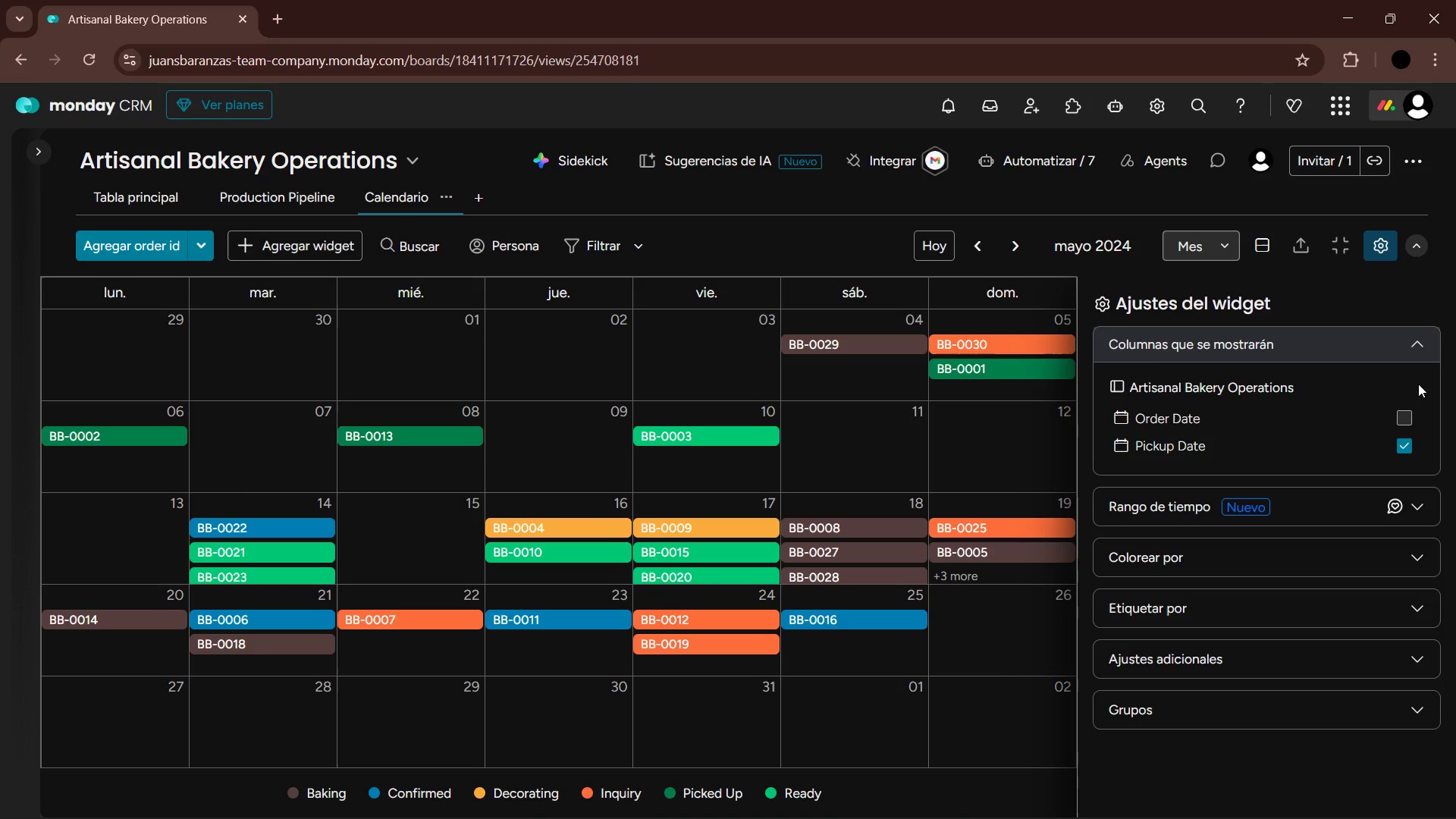 
left_click([1421, 347])
 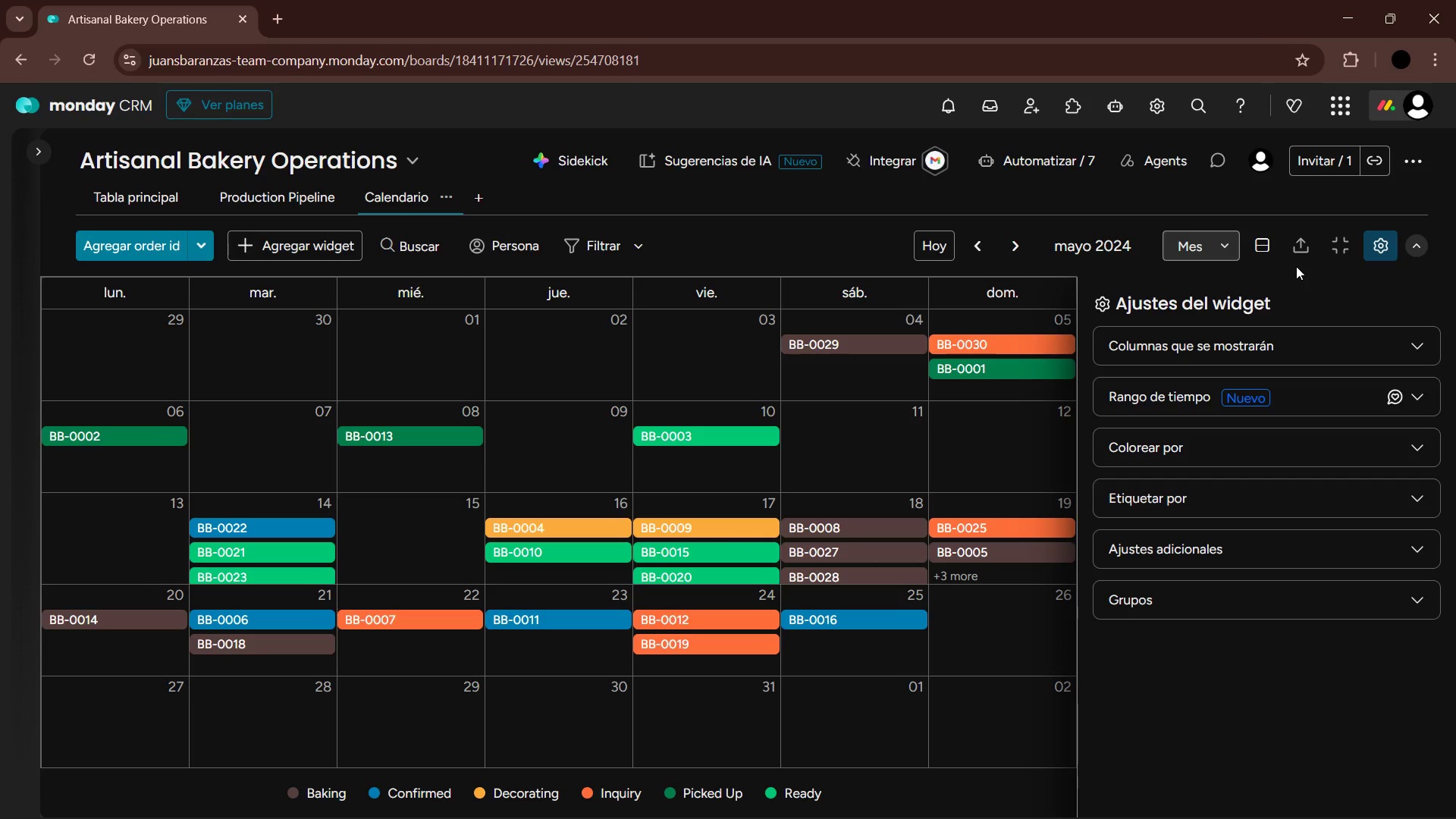 
wait(14.91)
 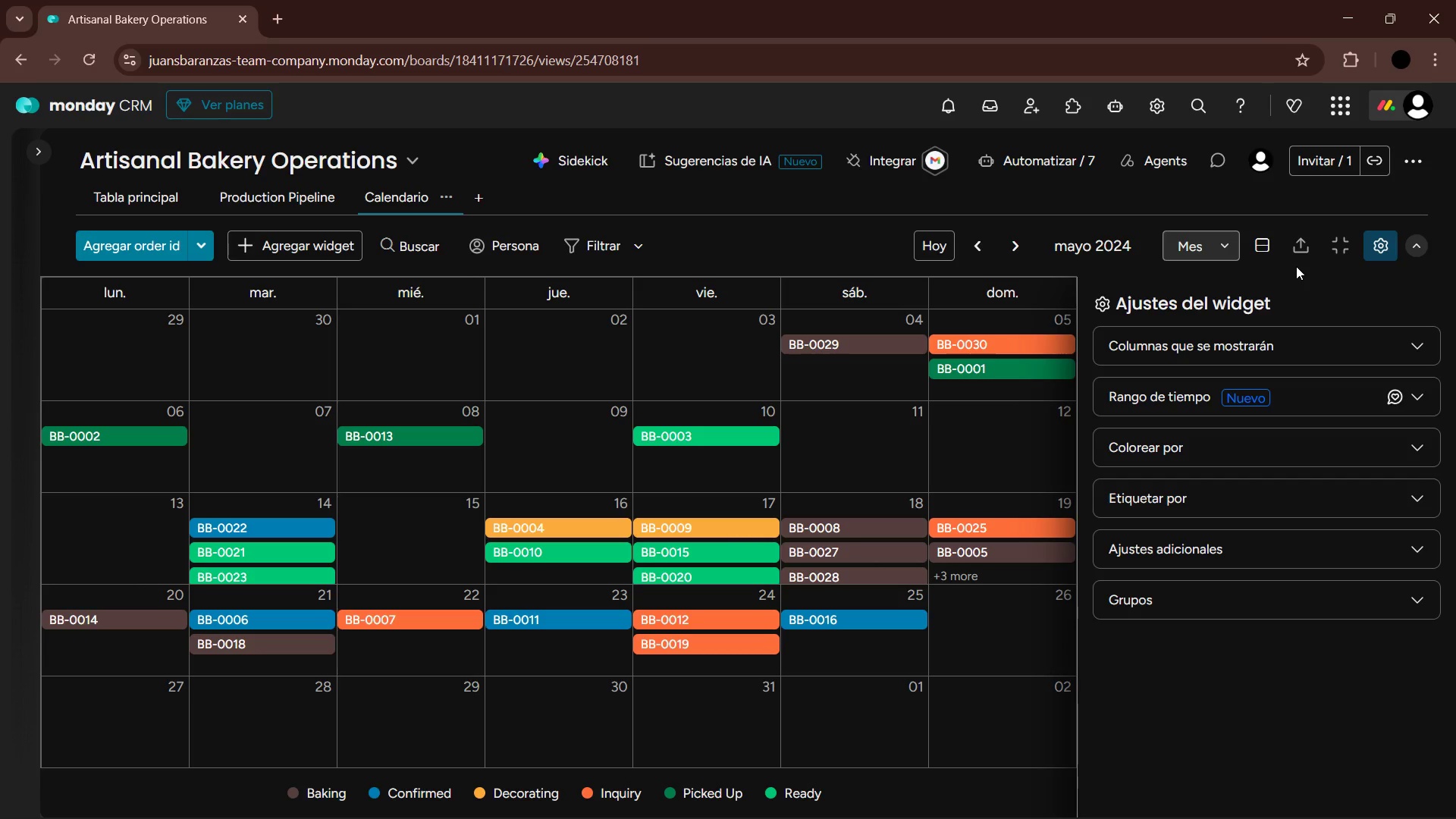 
left_click([452, 192])
 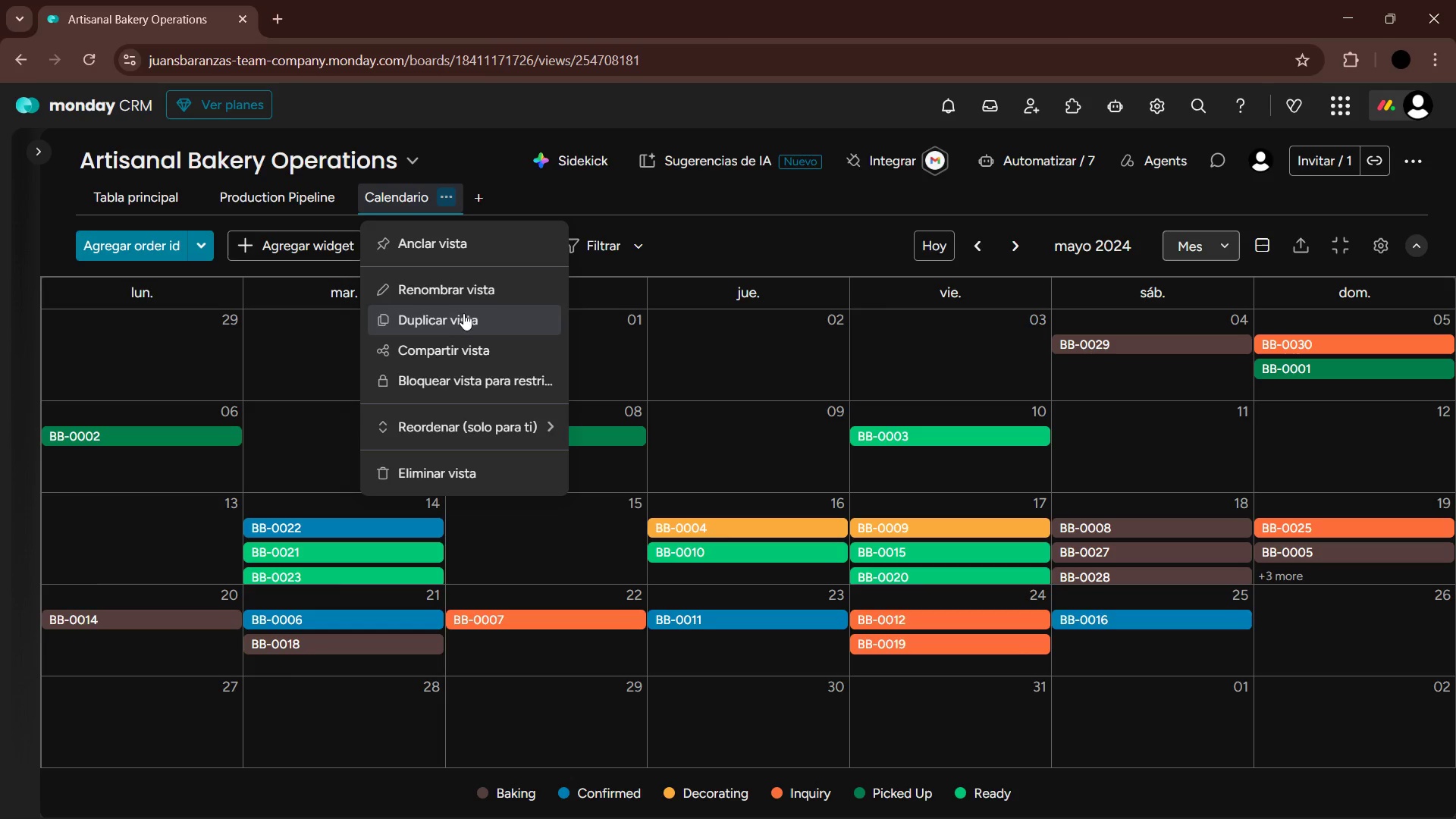 
left_click([466, 289])
 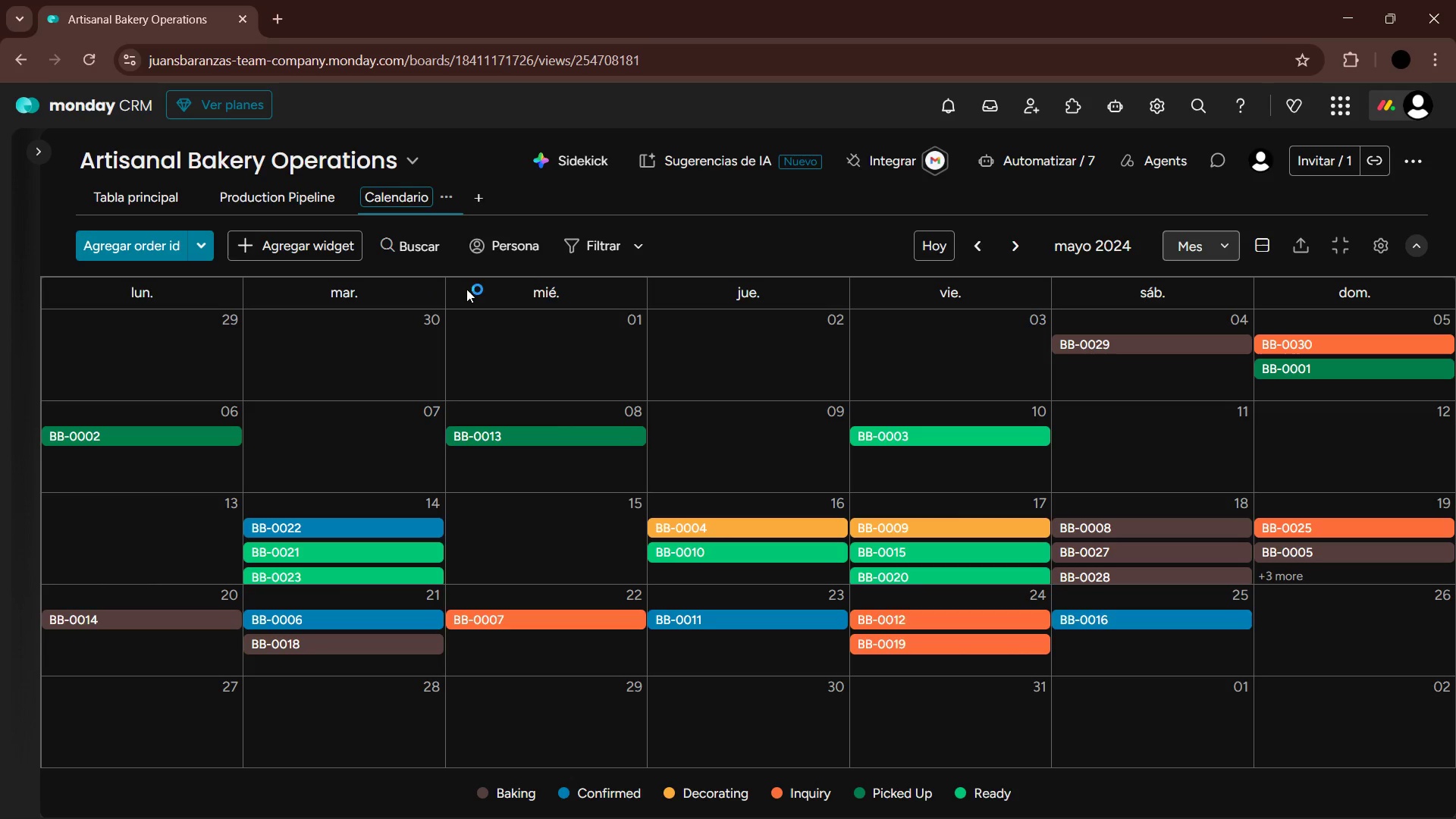 
key(Backspace)
key(Backspace)
key(Backspace)
key(Backspace)
key(Backspace)
key(Backspace)
key(Backspace)
key(Backspace)
key(Backspace)
key(Backspace)
type(Pickup )
 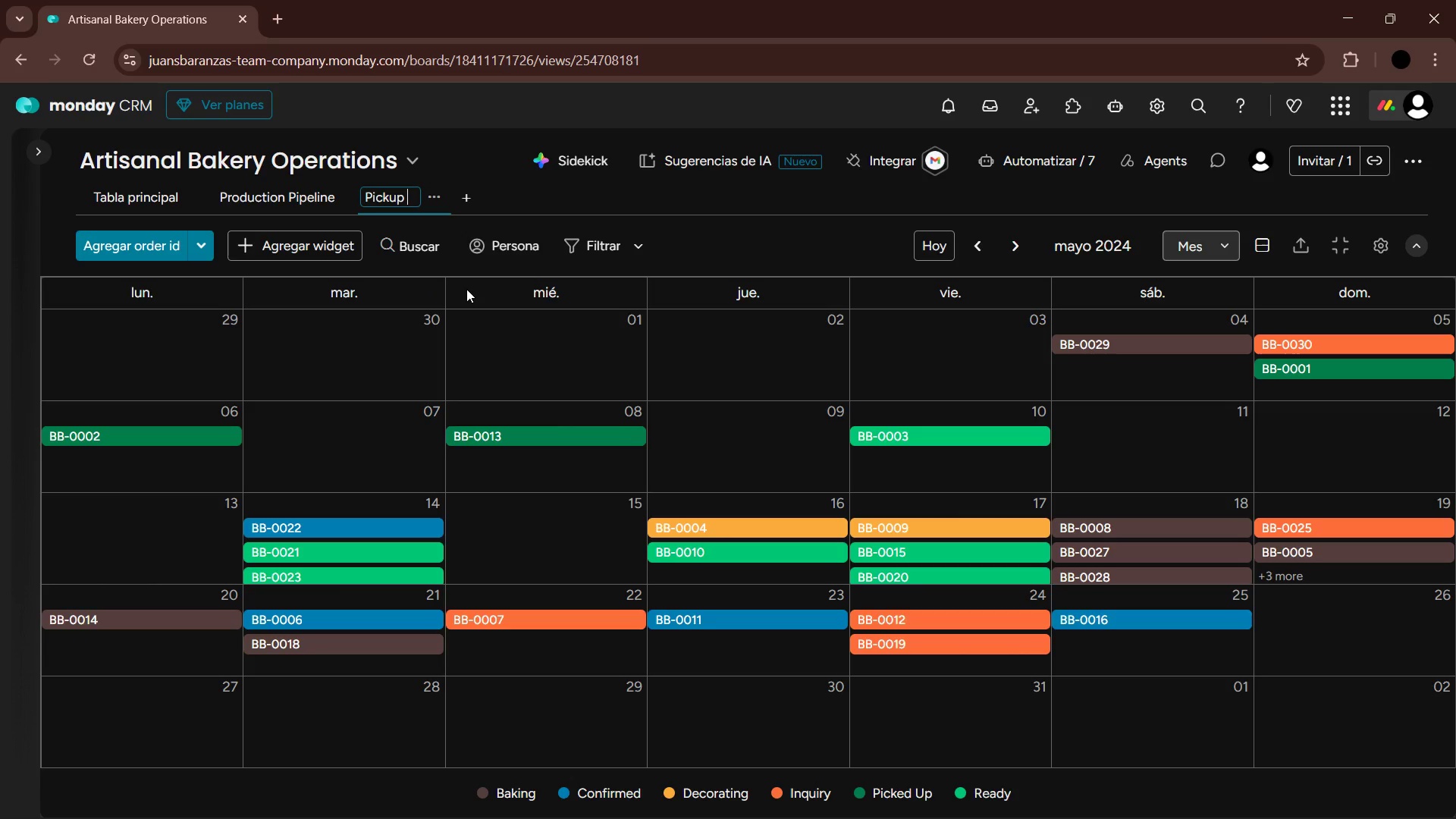 
type(^ Delivery Schedule)
 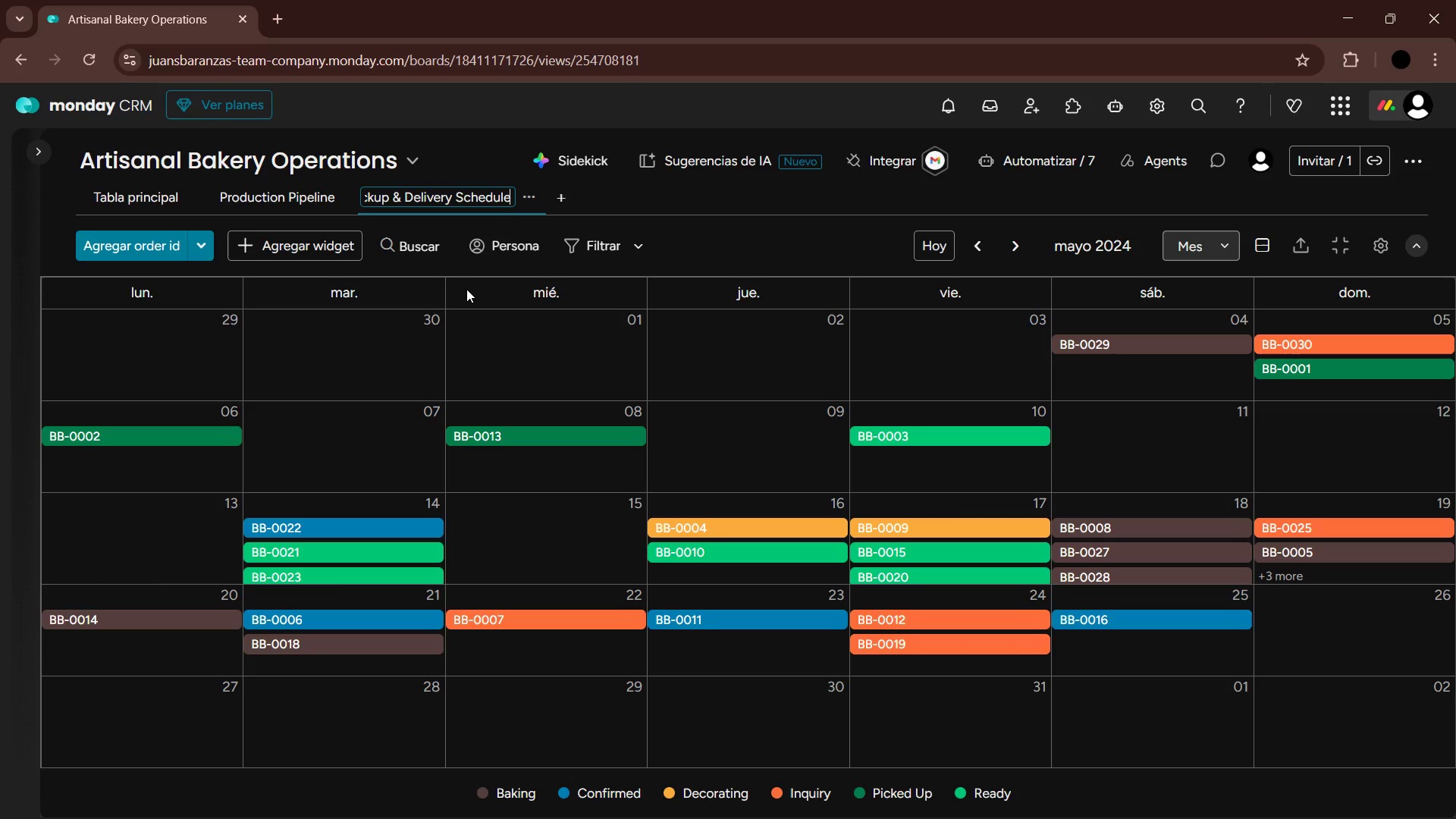 
key(Enter)
 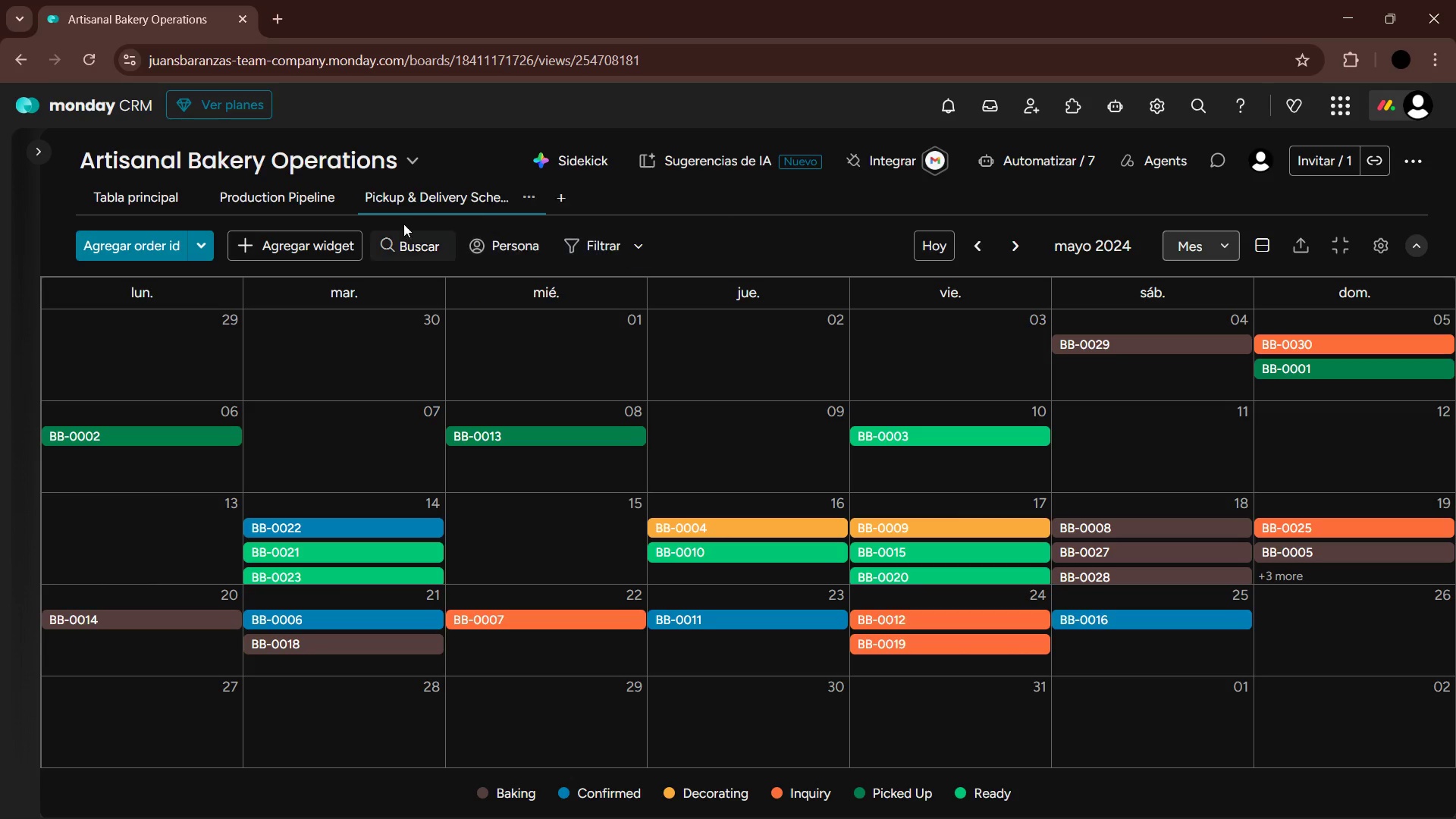 
left_click([328, 194])
 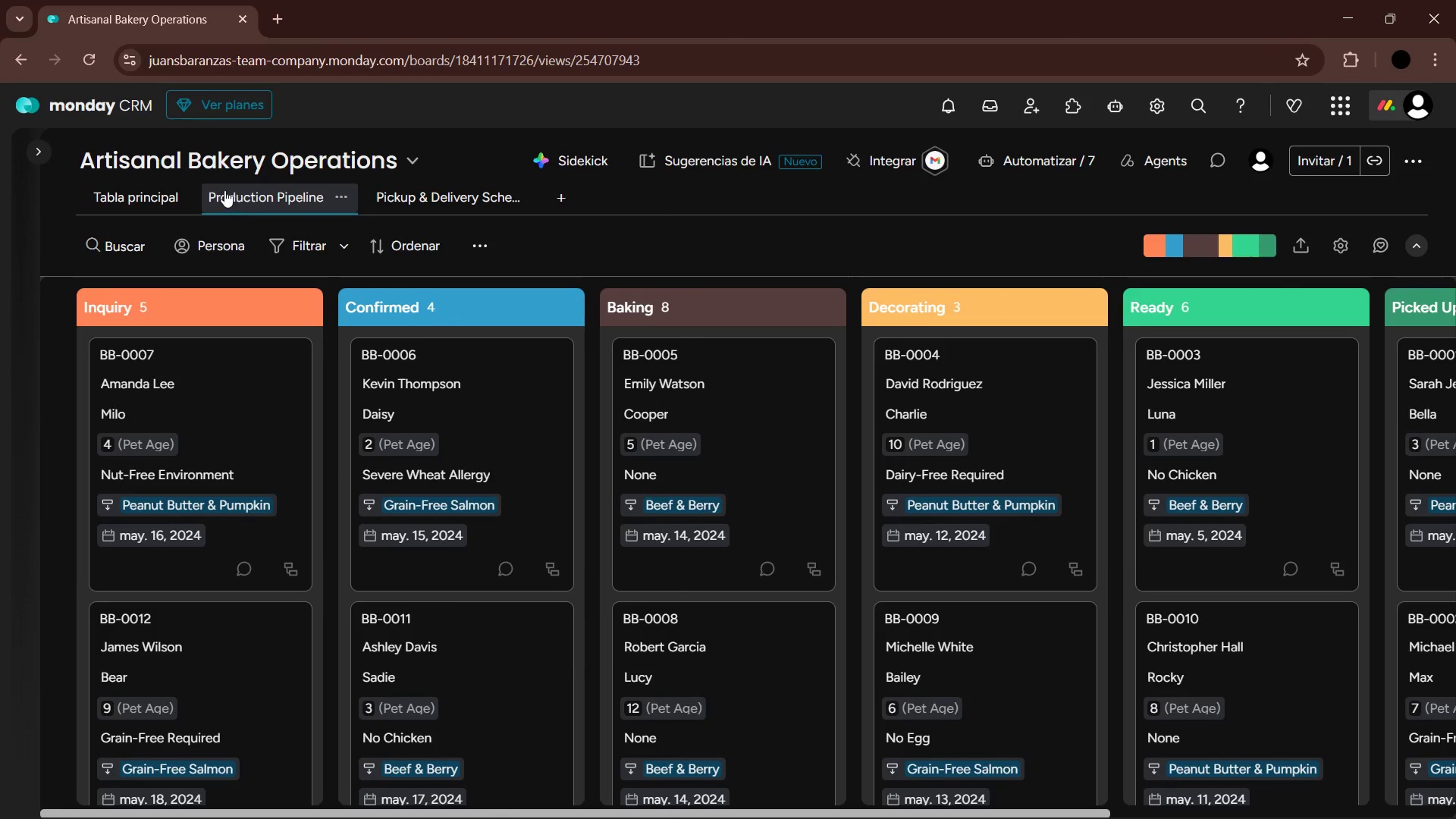 
left_click([166, 186])
 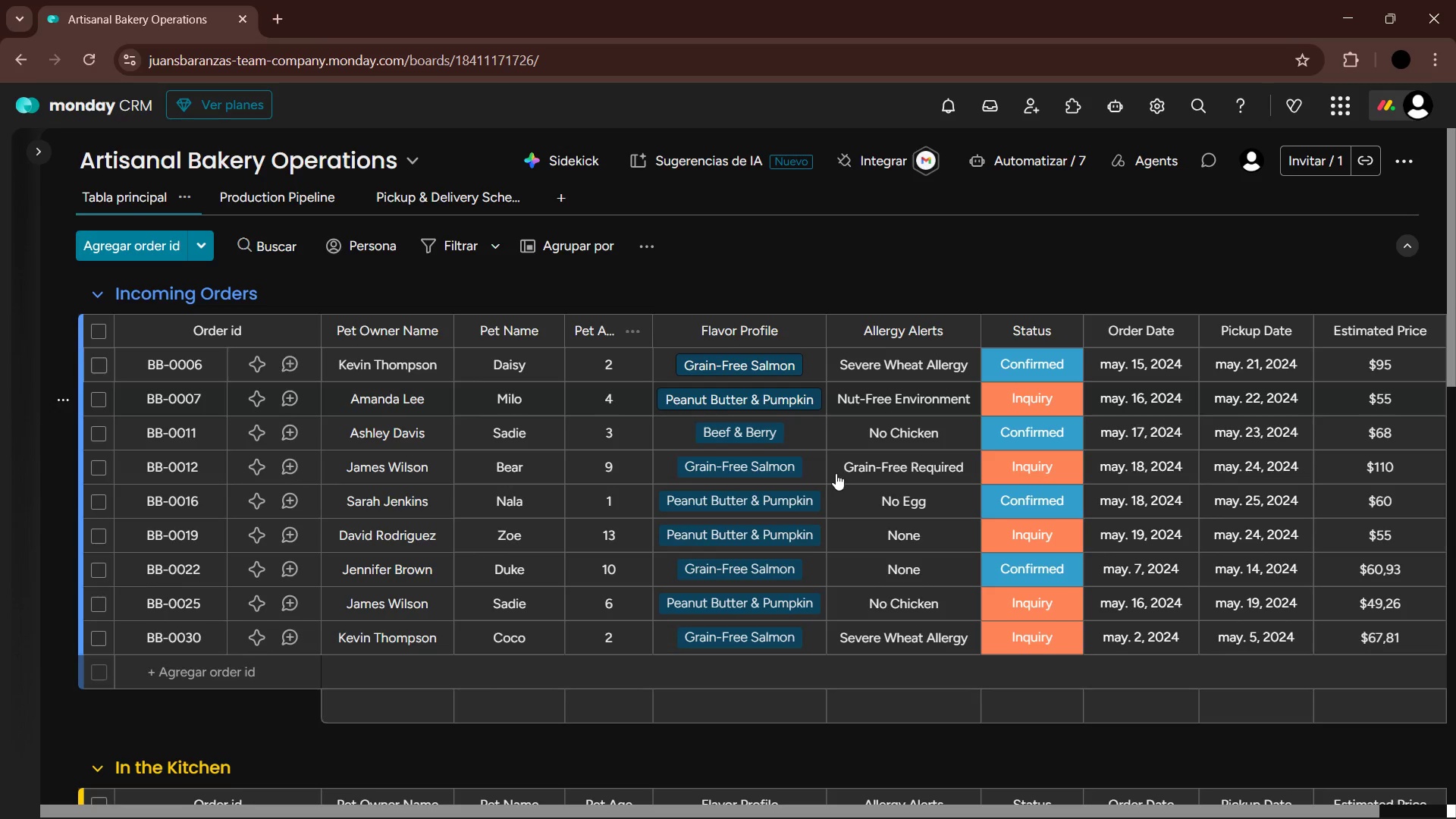 
scroll: coordinate [902, 522], scroll_direction: up, amount: 9.0
 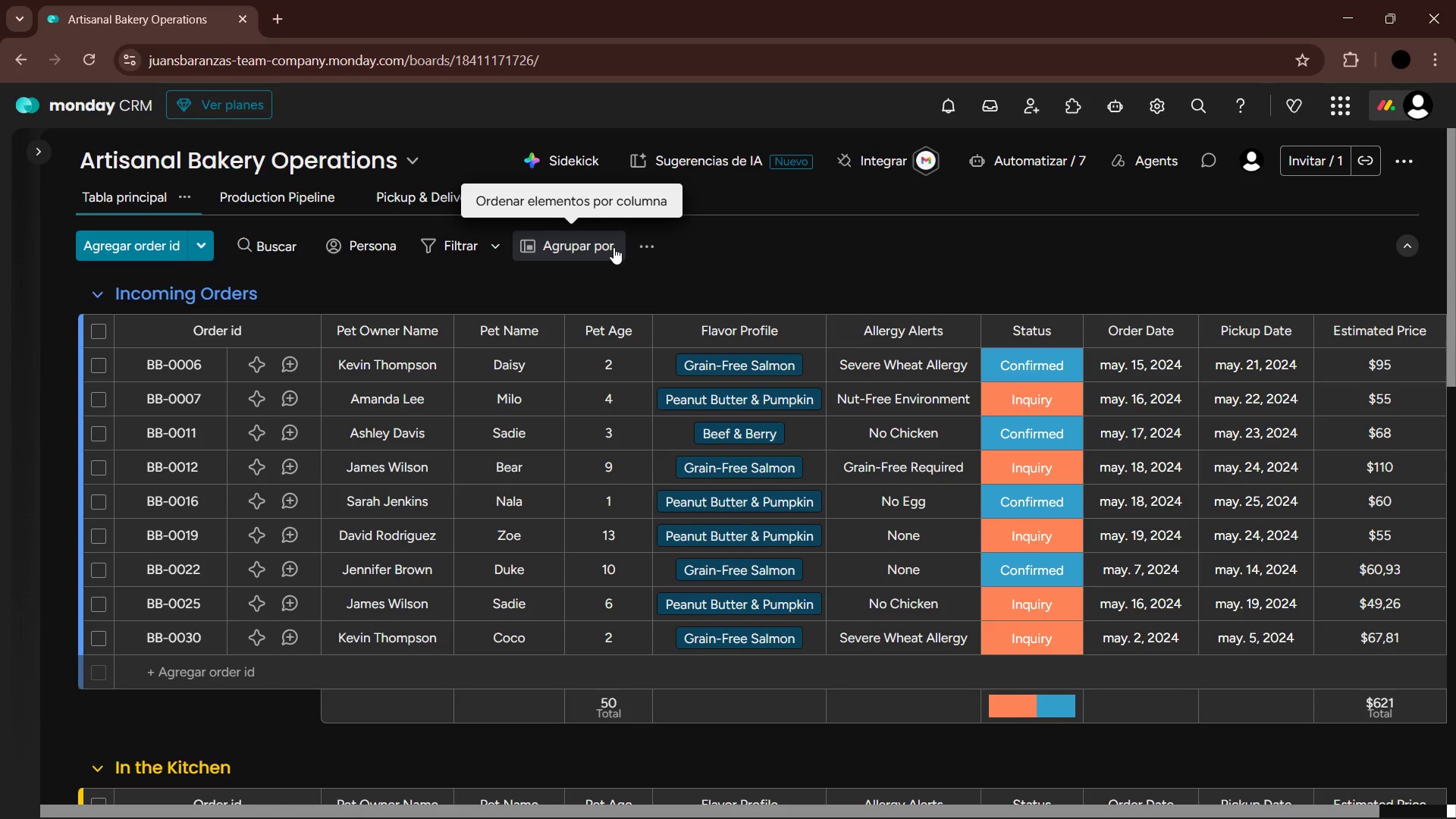 
wait(33.19)
 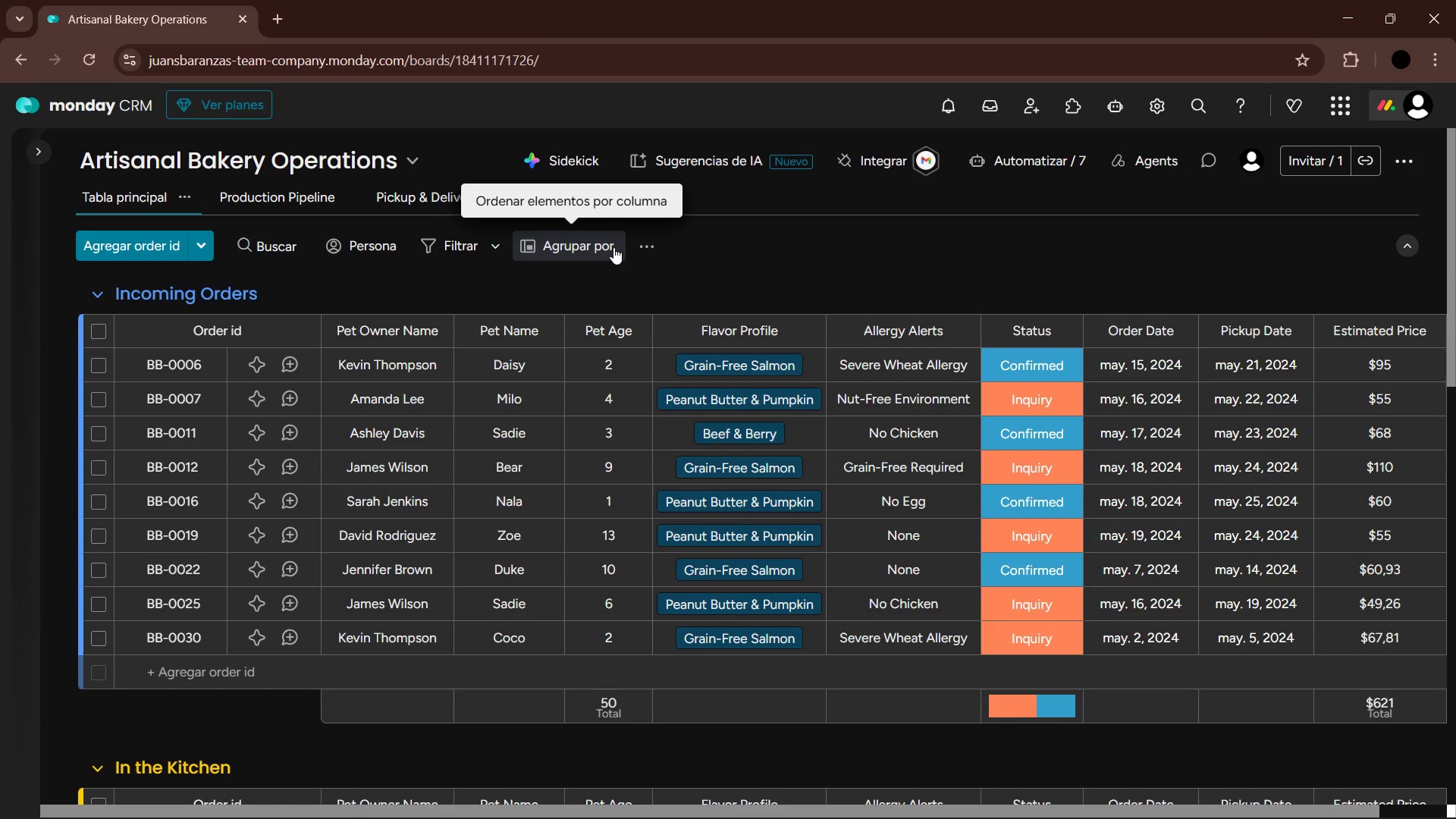 
left_click([635, 246])
 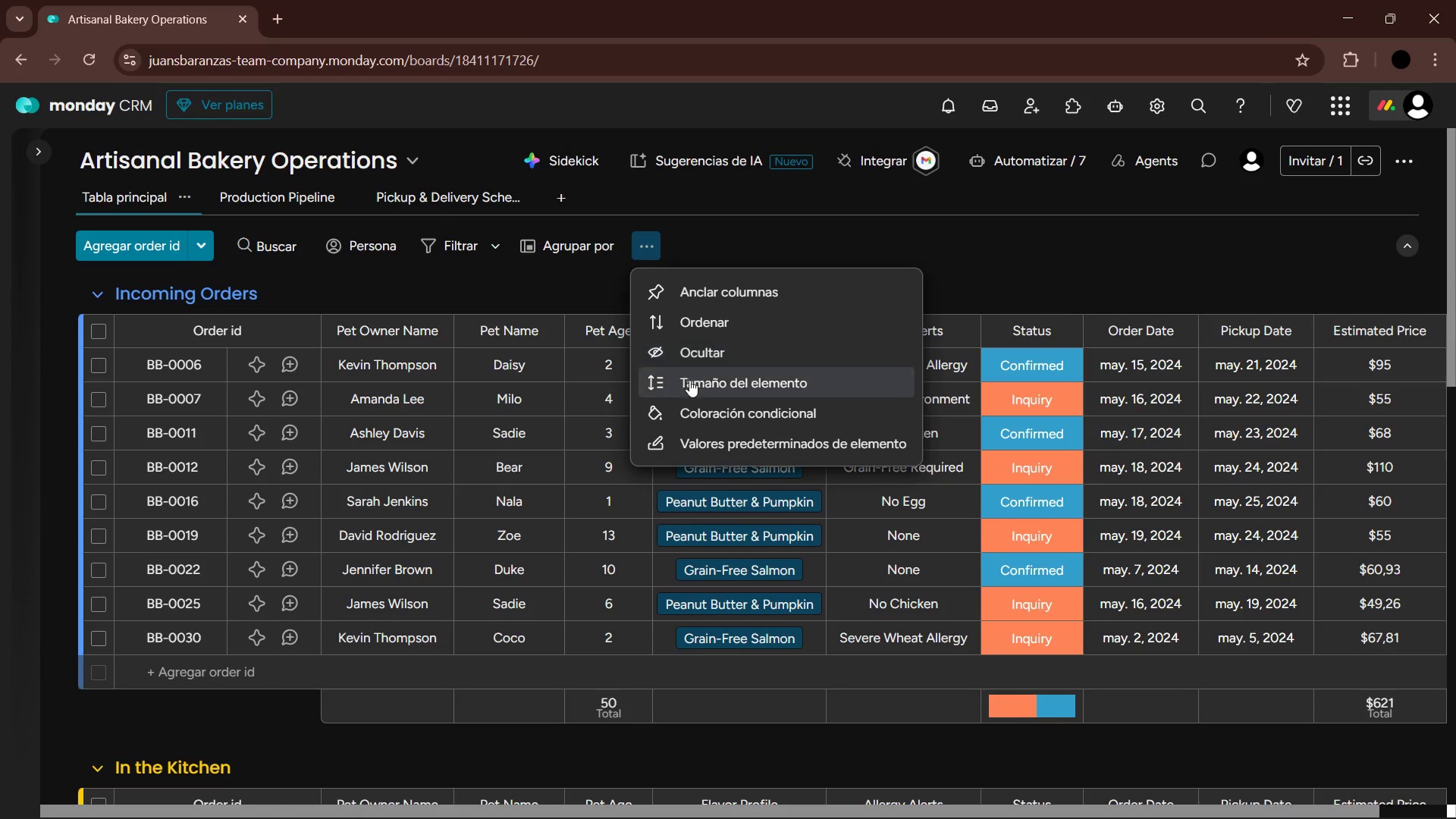 
left_click([717, 408])
 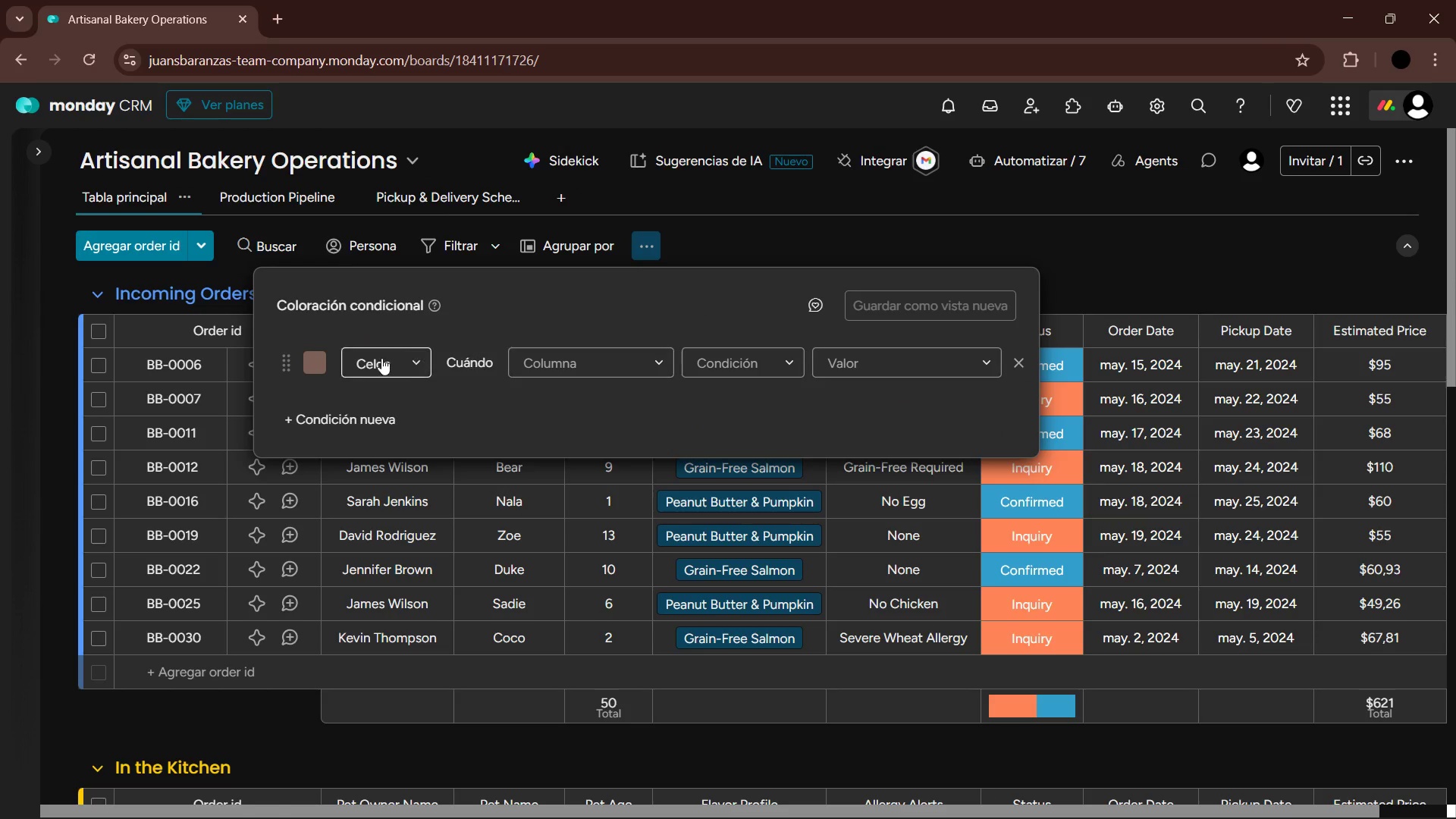 
left_click([322, 359])
 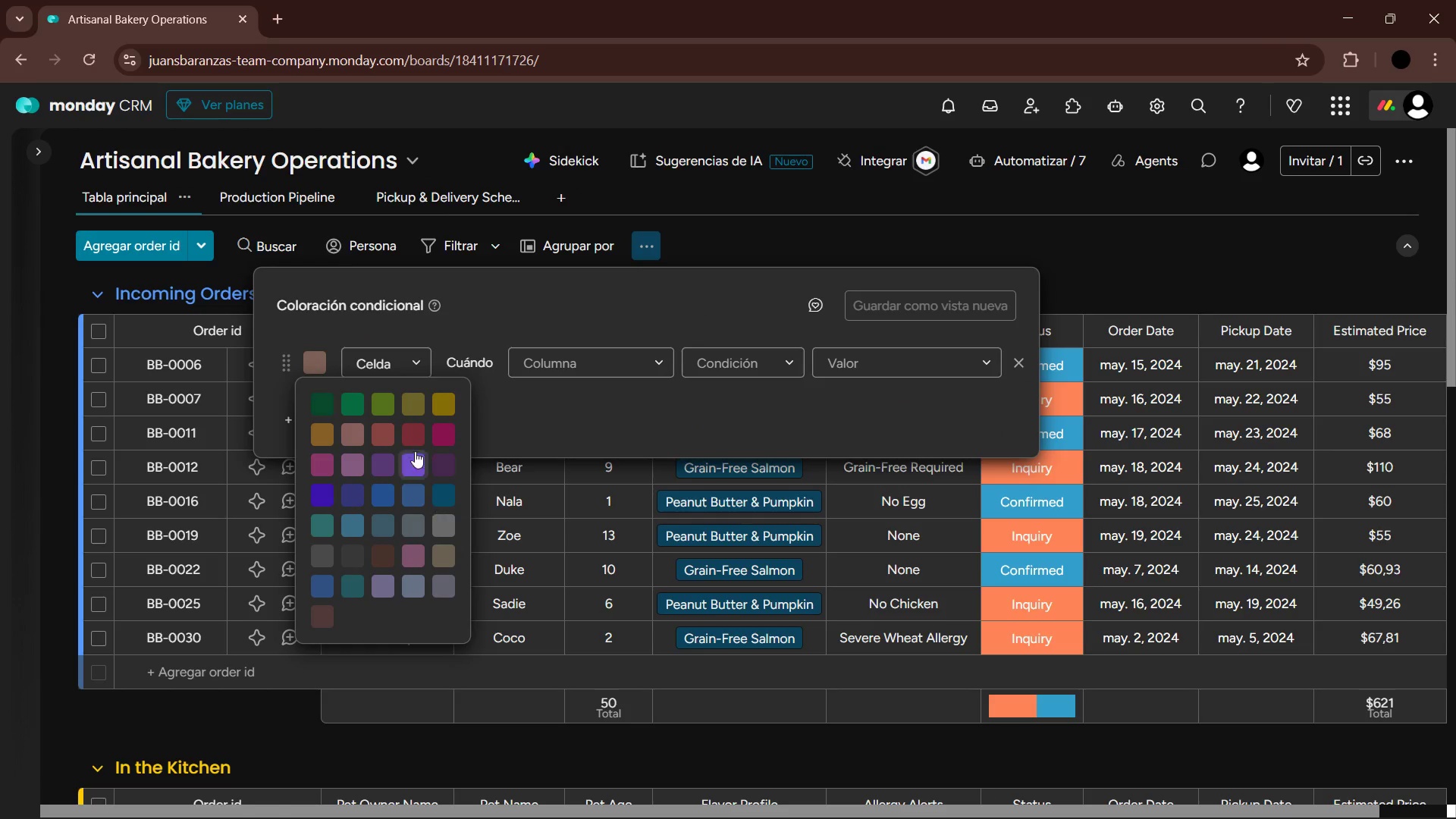 
left_click([411, 432])
 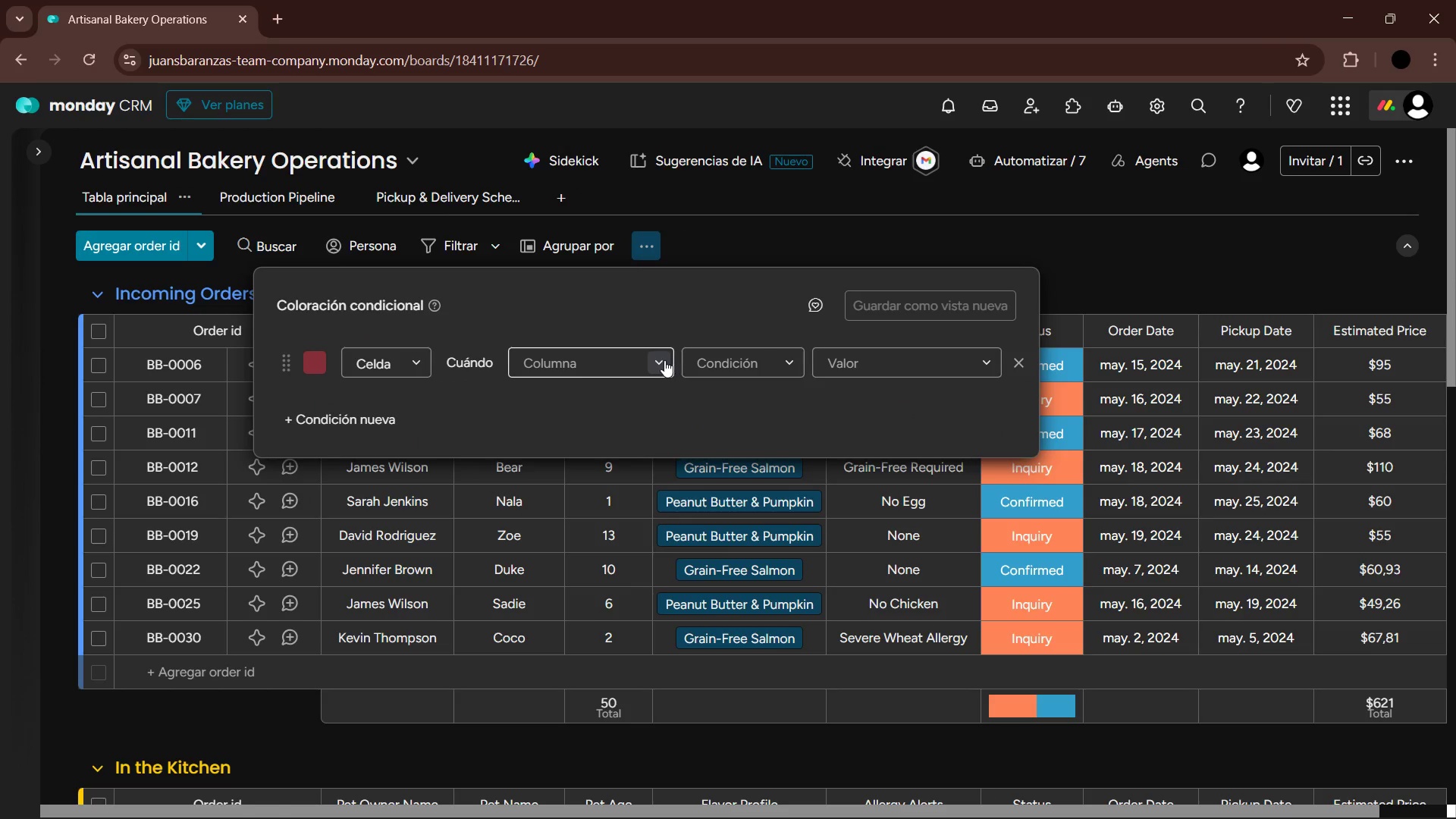 
left_click([411, 361])
 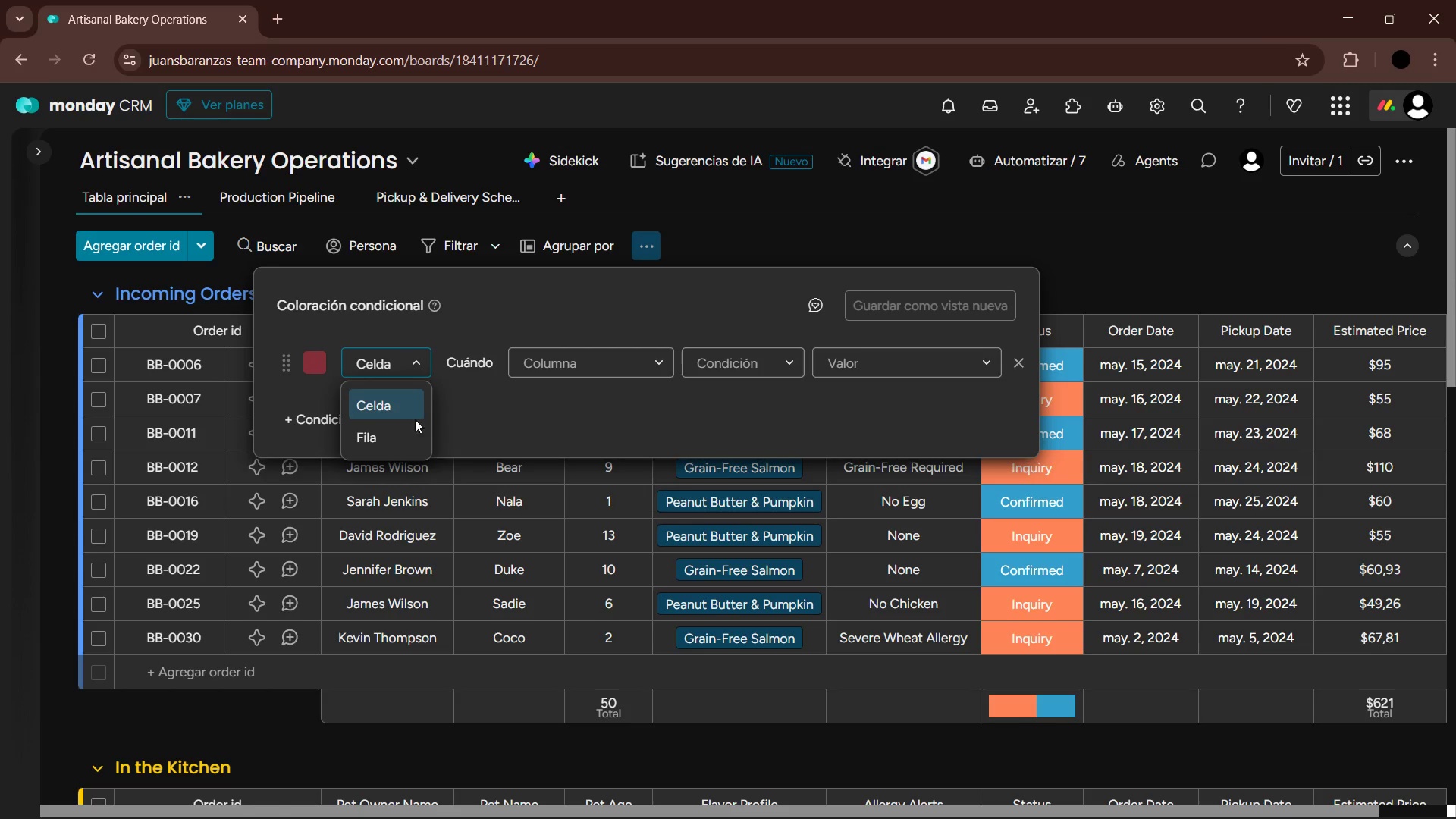 
left_click([392, 431])
 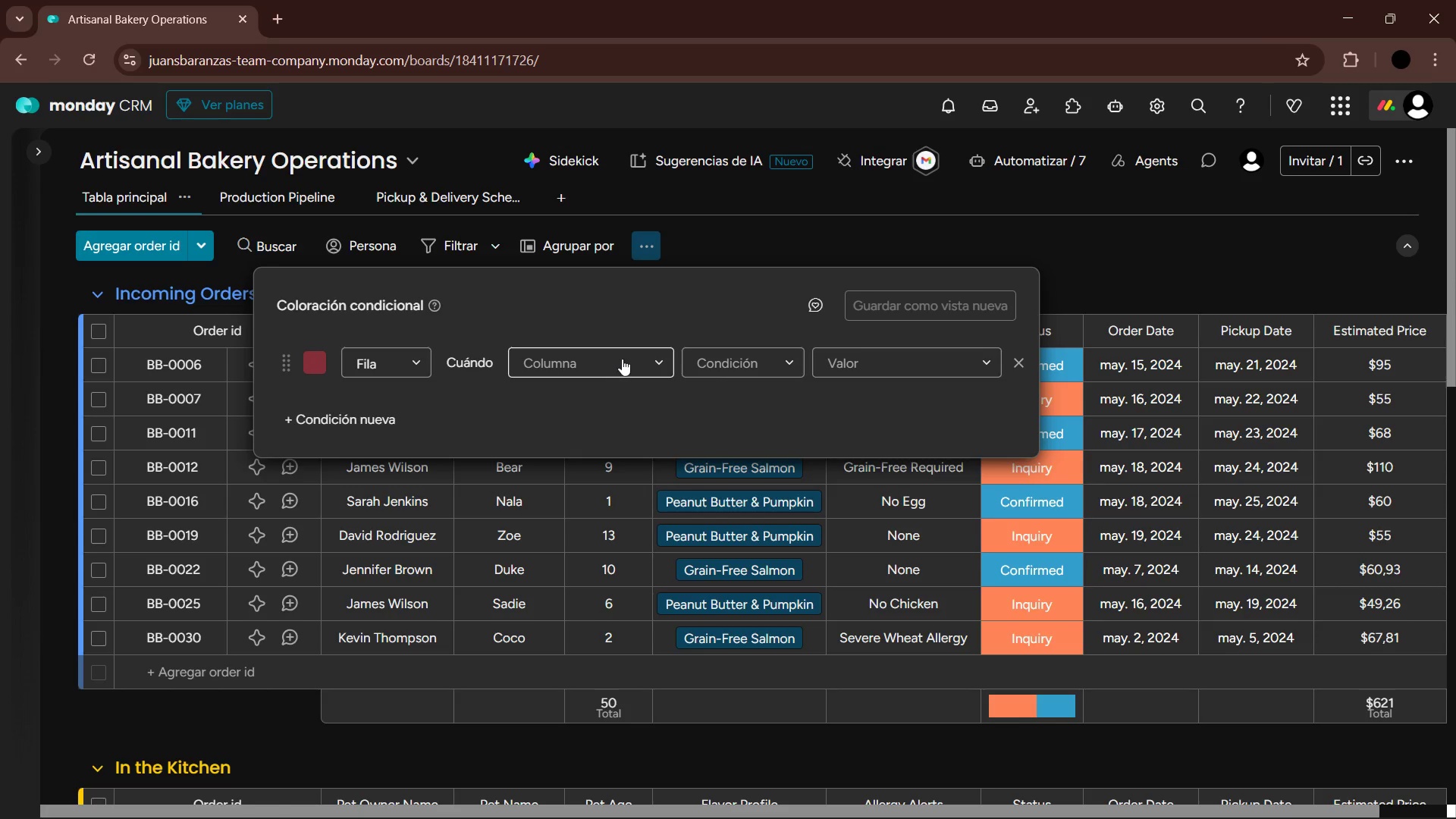 
left_click([645, 360])
 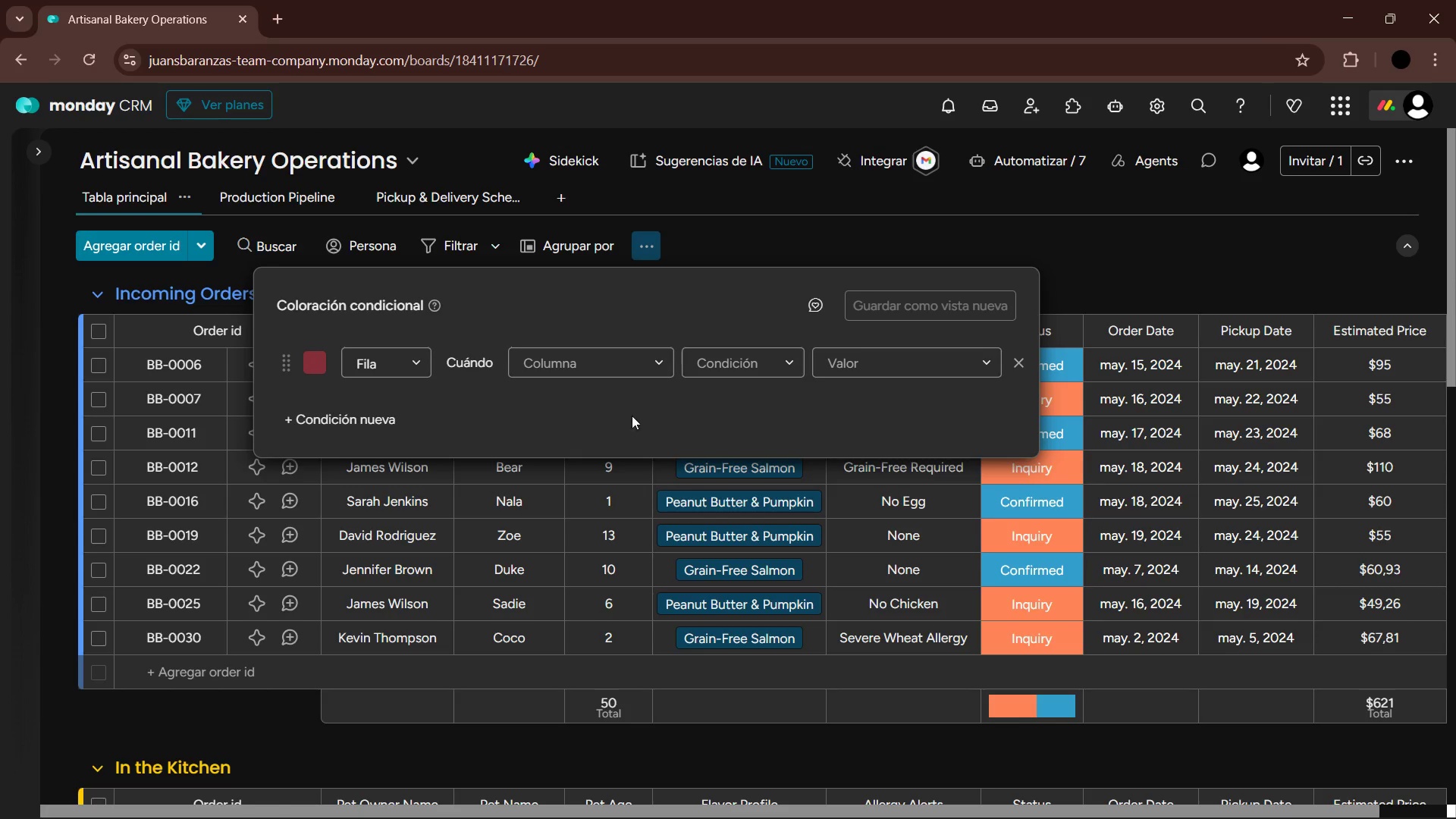 
left_click([667, 362])
 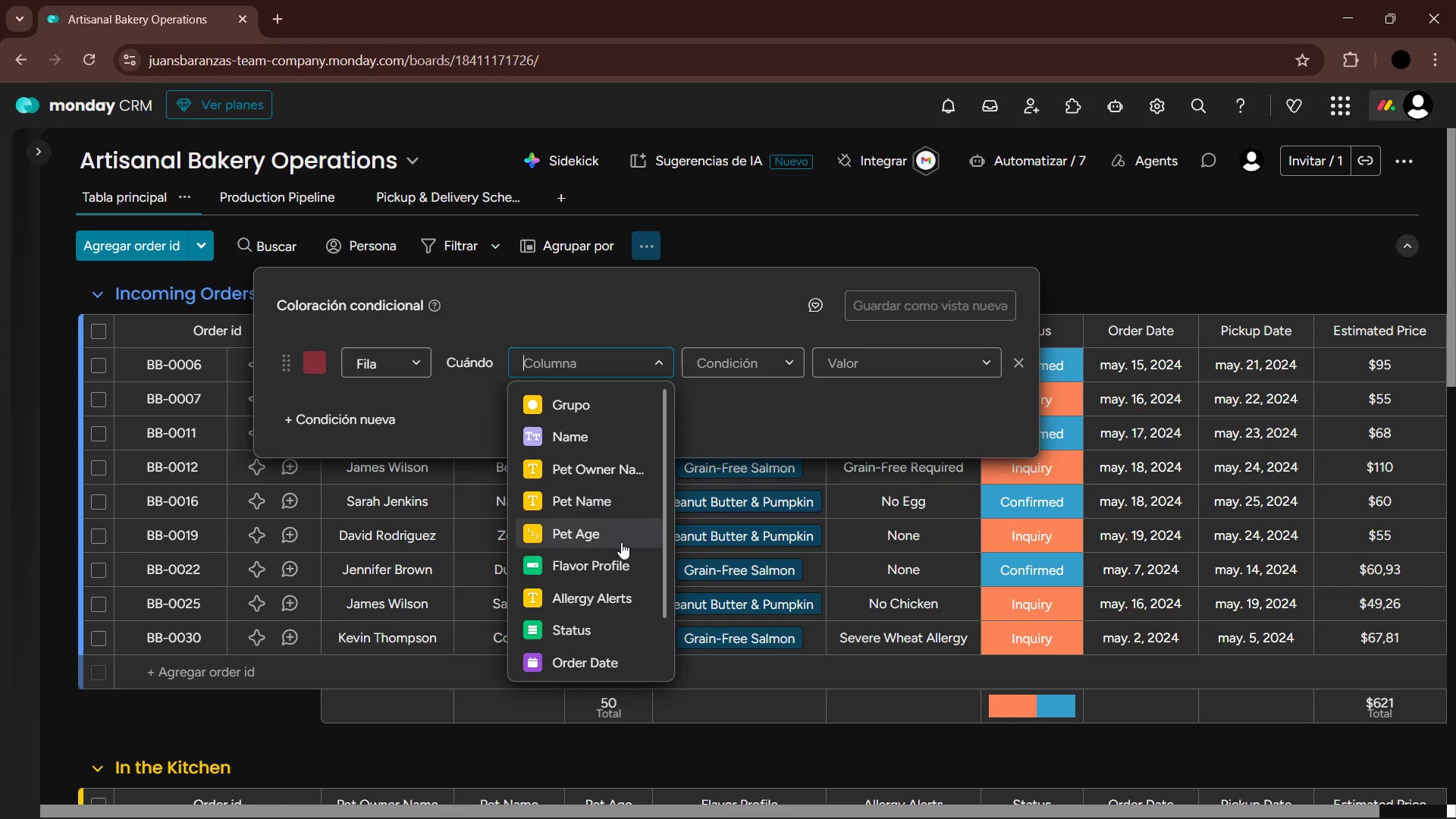 
scroll: coordinate [622, 606], scroll_direction: down, amount: 2.0
 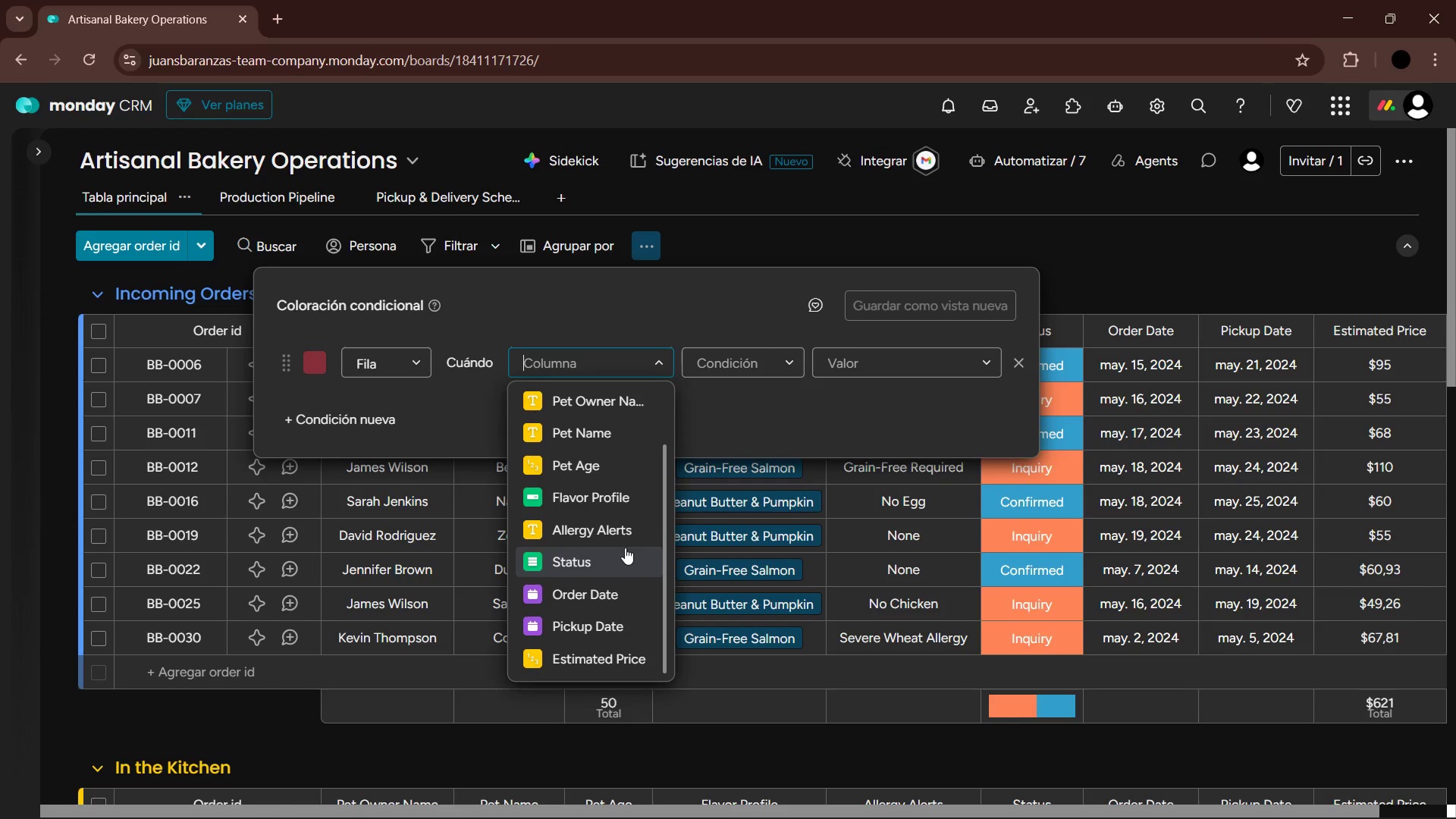 
left_click([623, 521])
 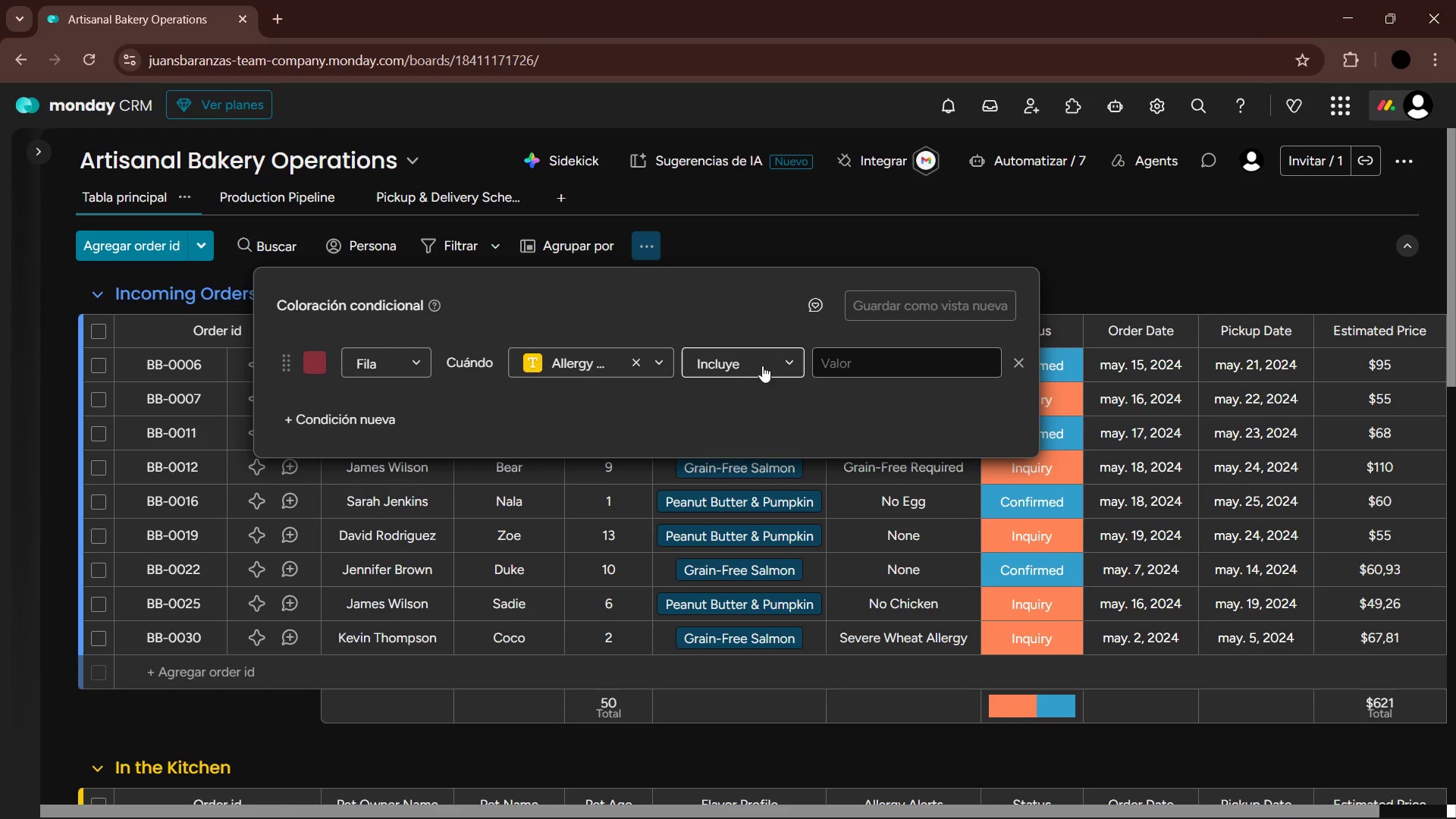 
left_click([770, 360])
 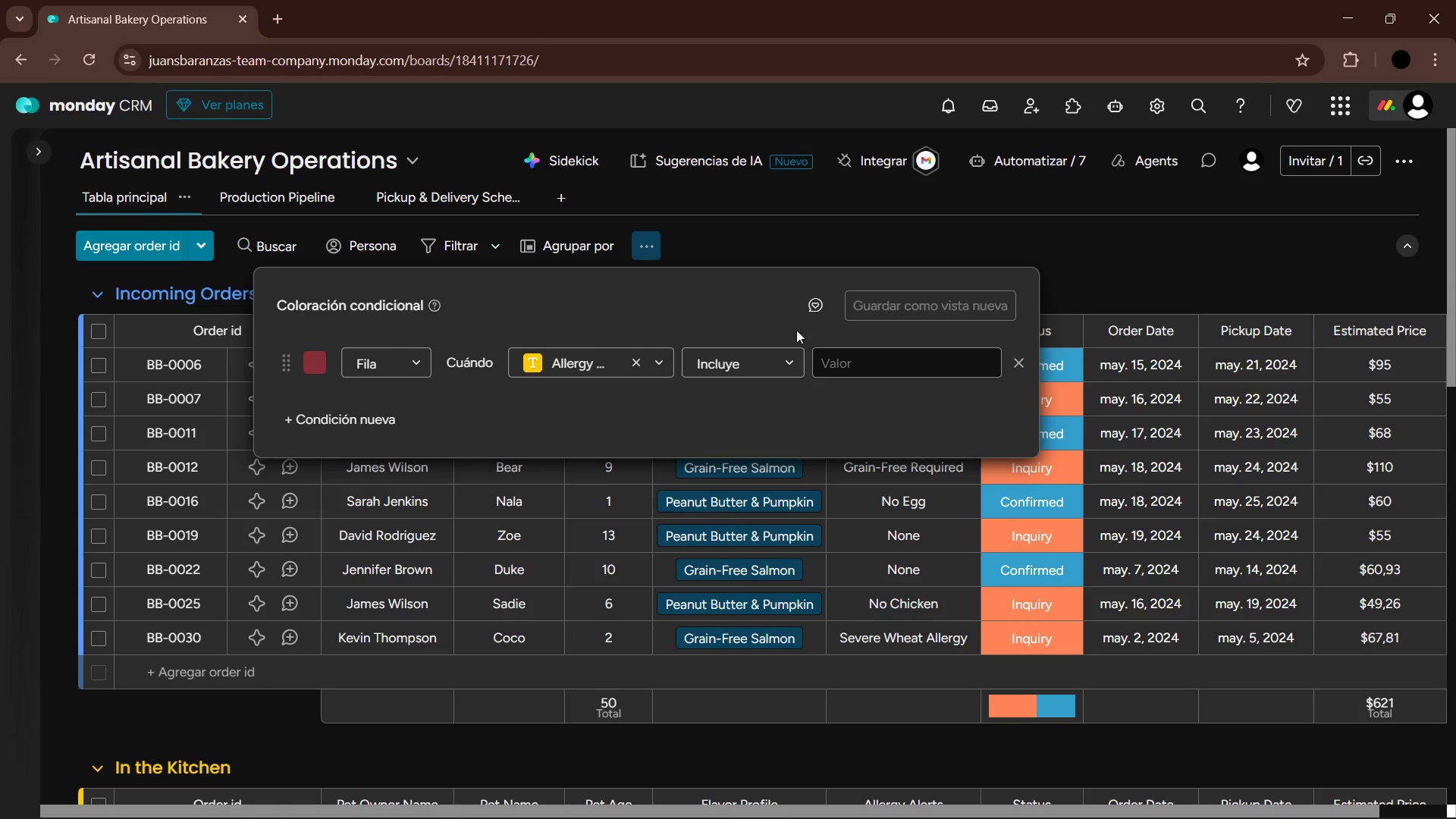 
left_click([784, 362])
 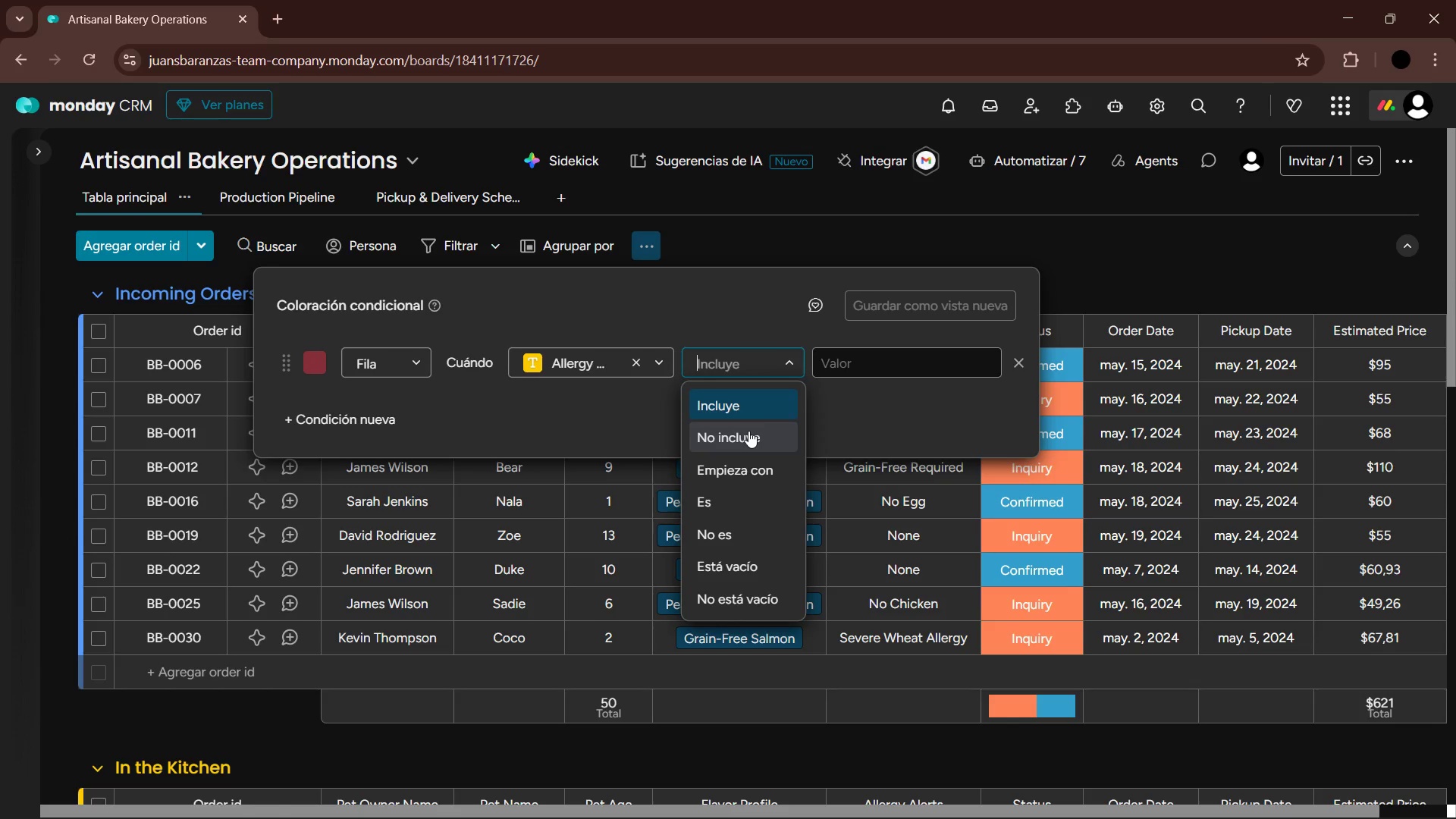 
left_click([748, 431])
 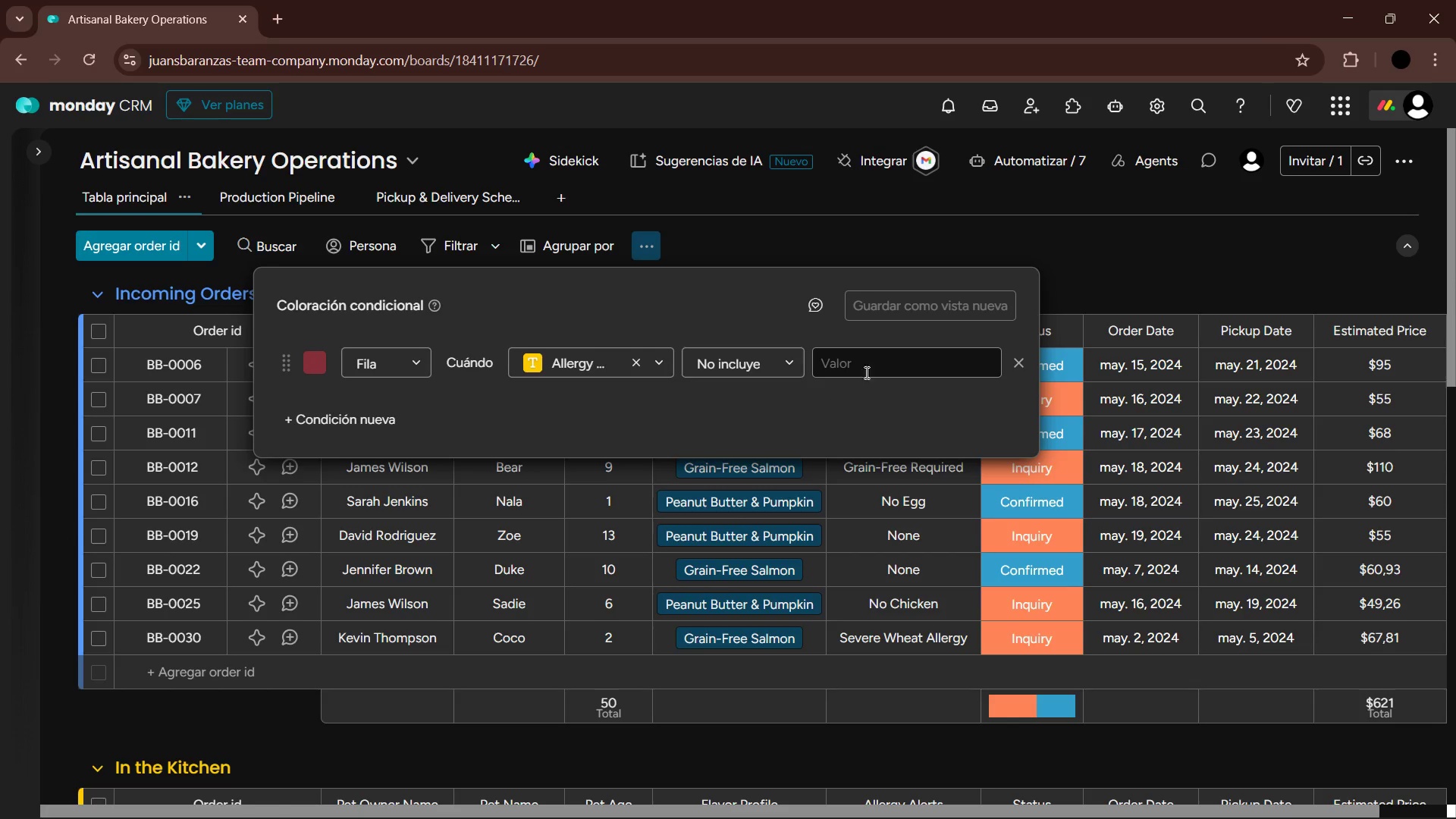 
double_click([872, 357])
 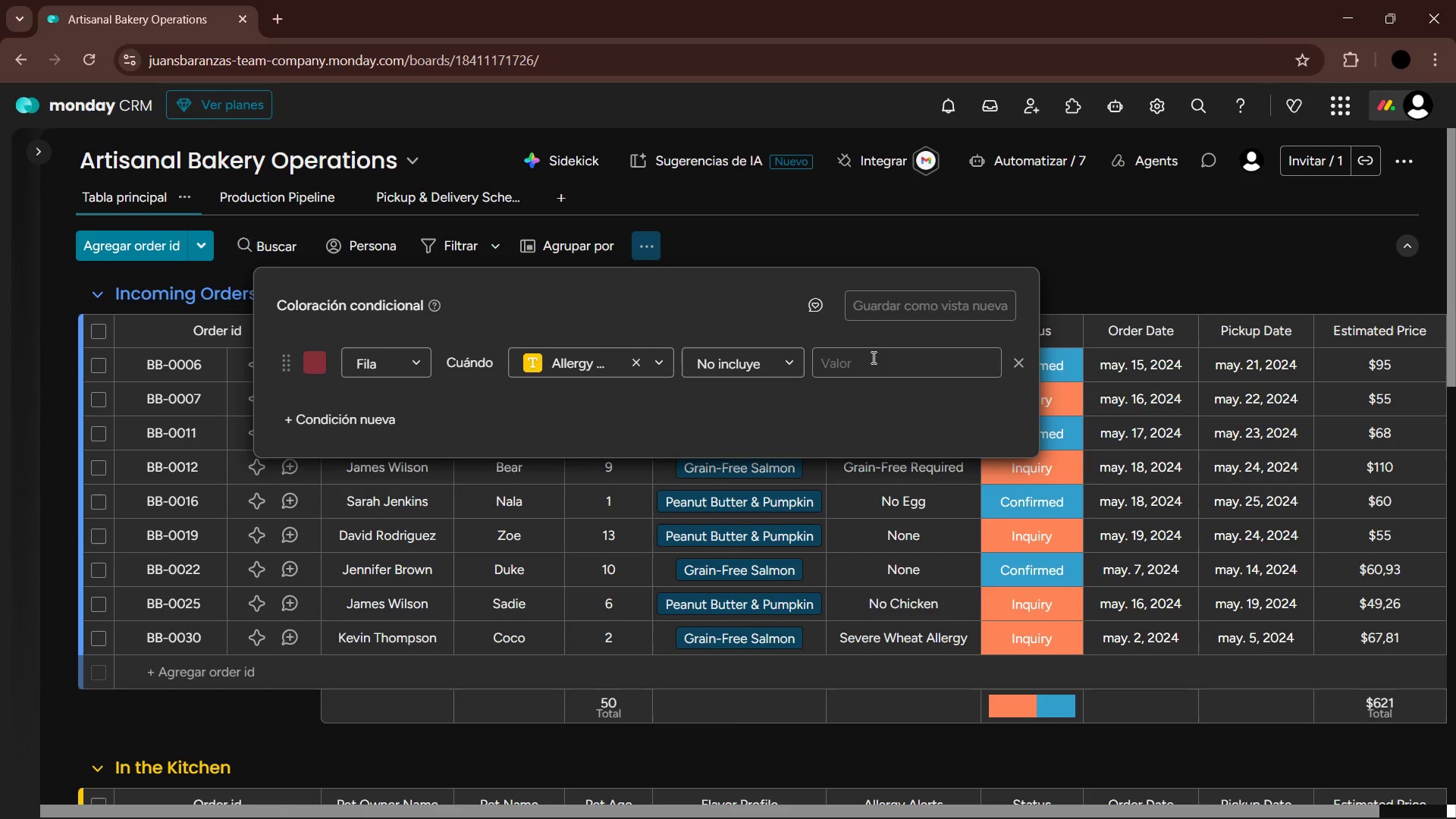 
type(None)
 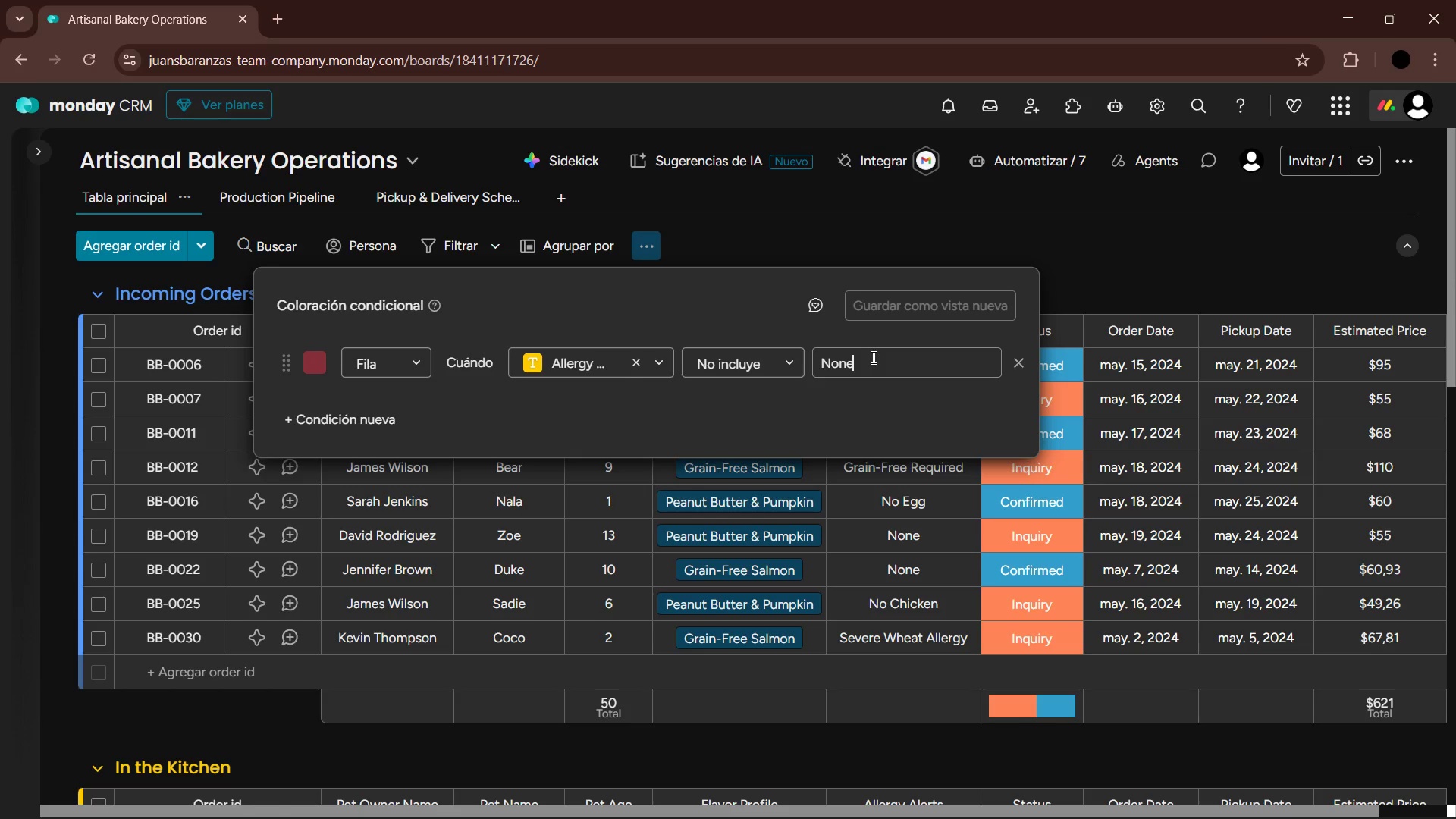 
key(Enter)
 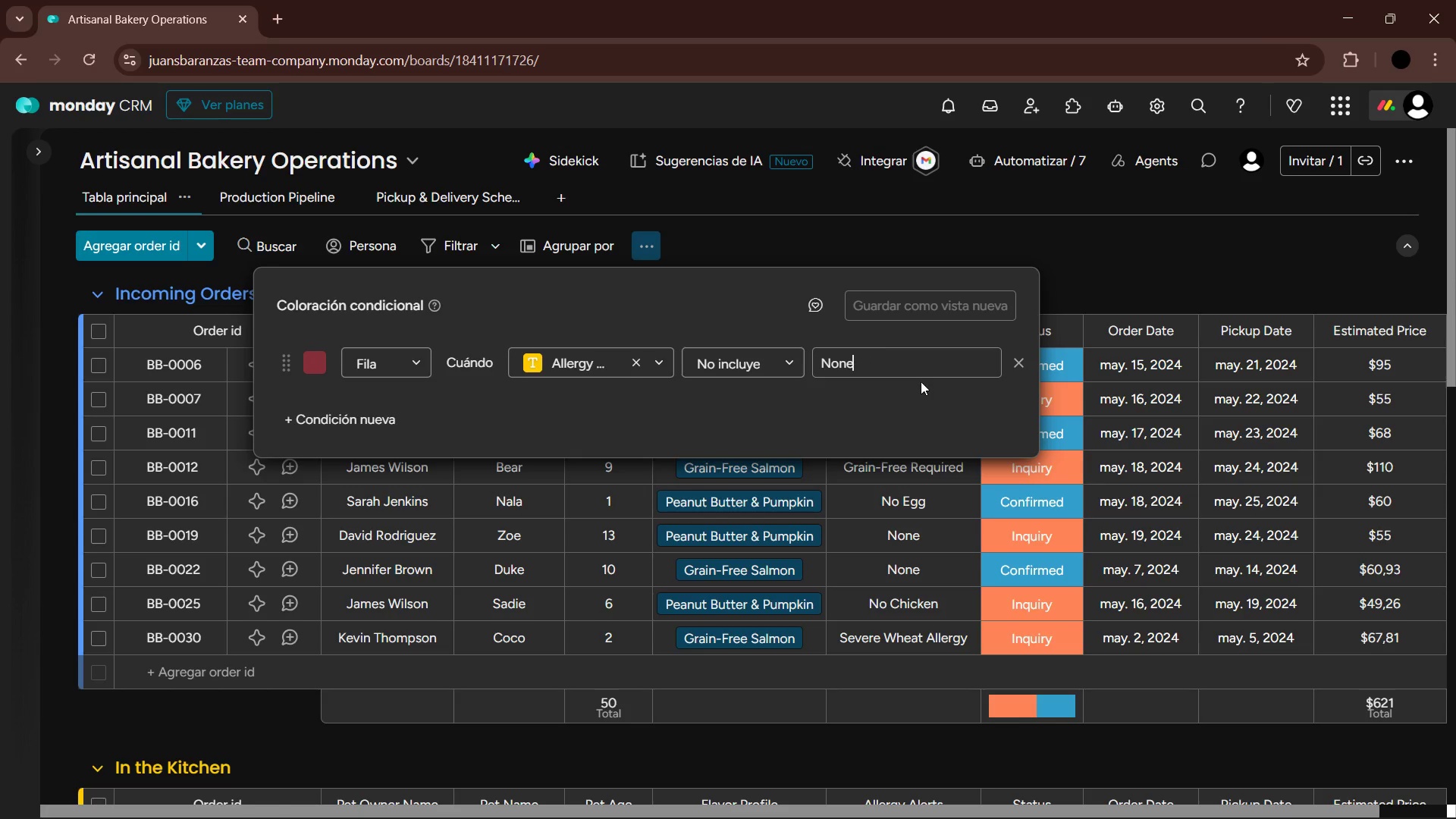 
left_click([921, 383])
 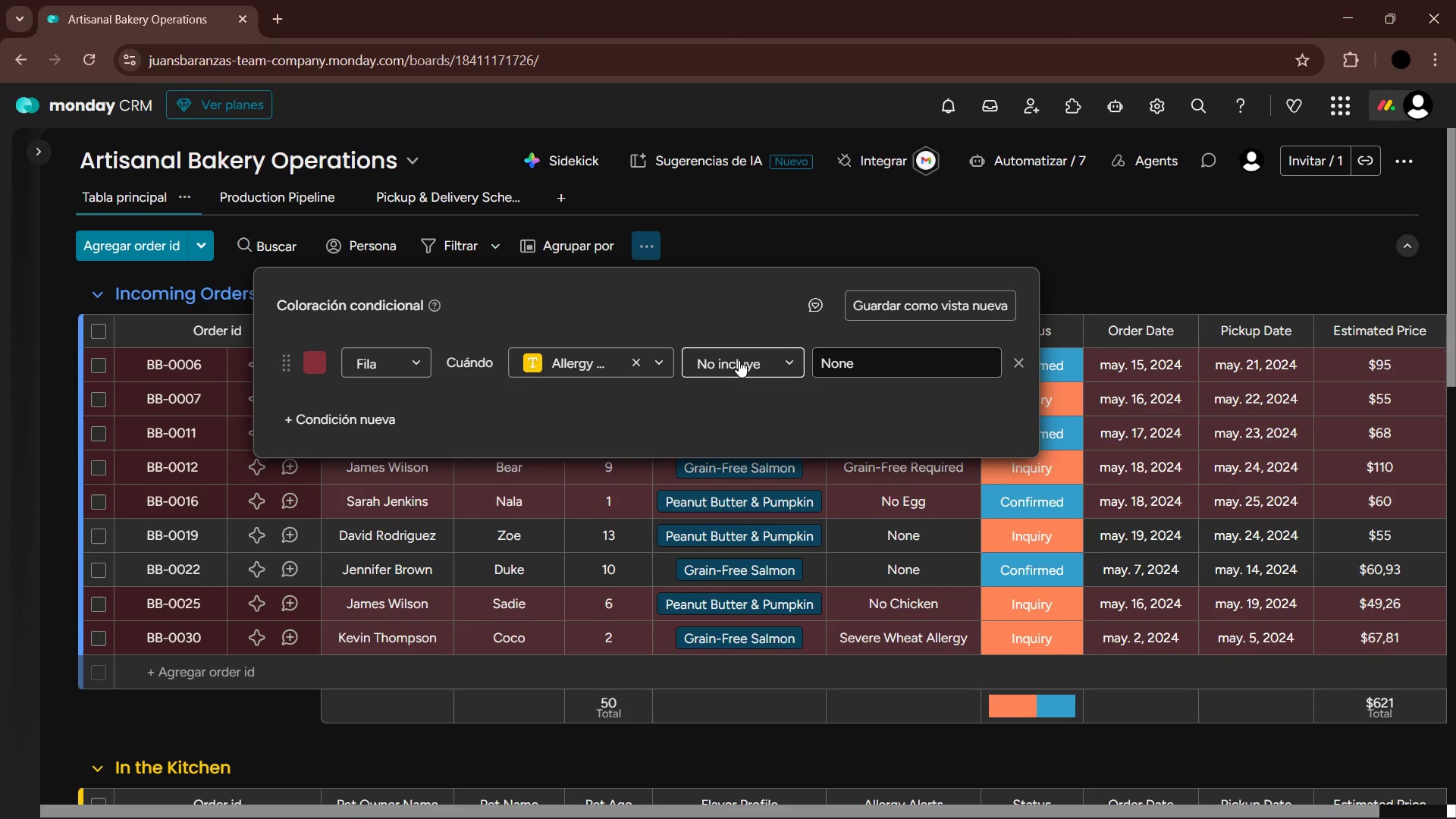 
left_click([1175, 251])
 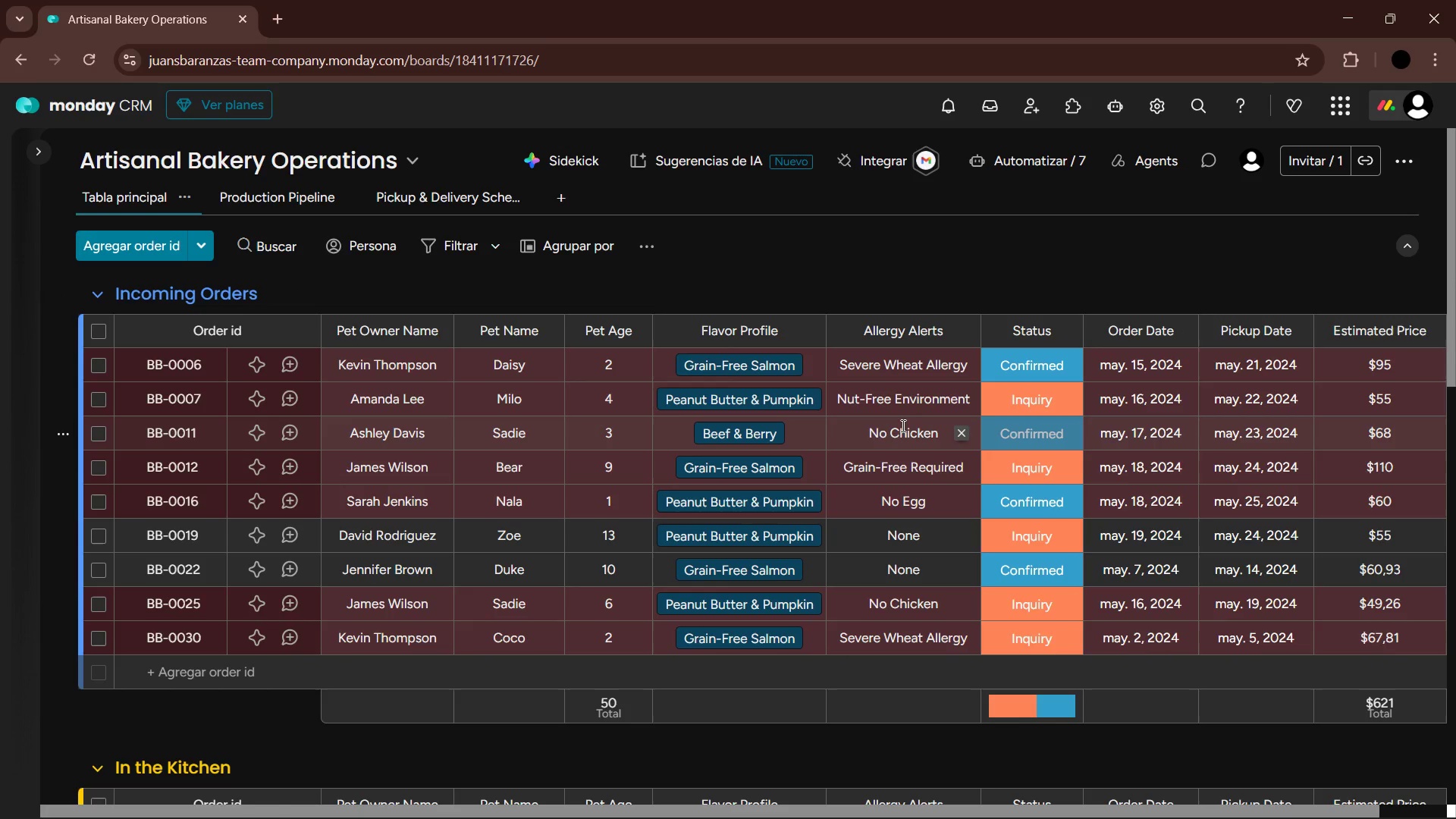 
scroll: coordinate [807, 529], scroll_direction: up, amount: 12.0
 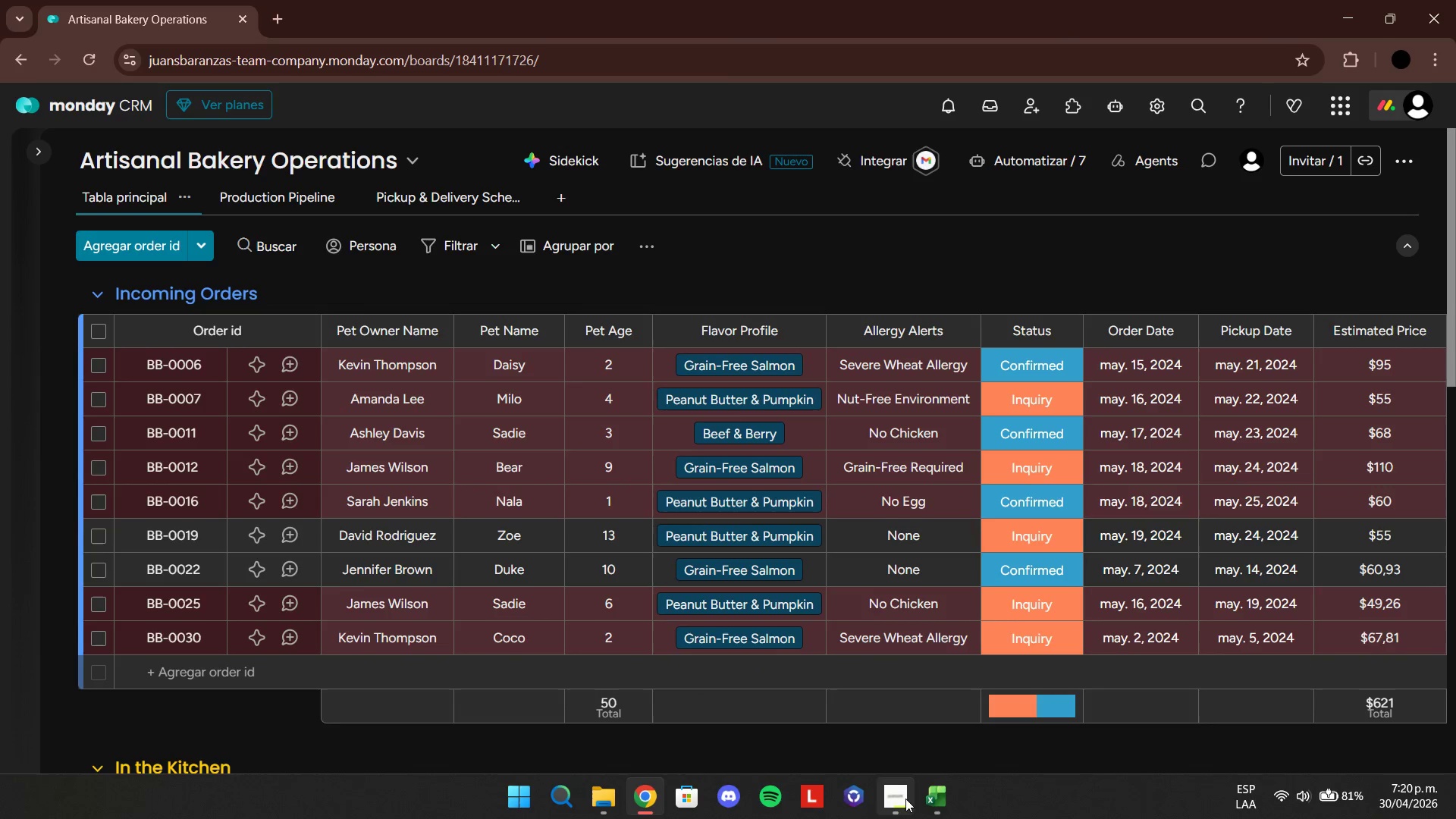 
left_click_drag(start_coordinate=[904, 799], to_coordinate=[900, 801])
 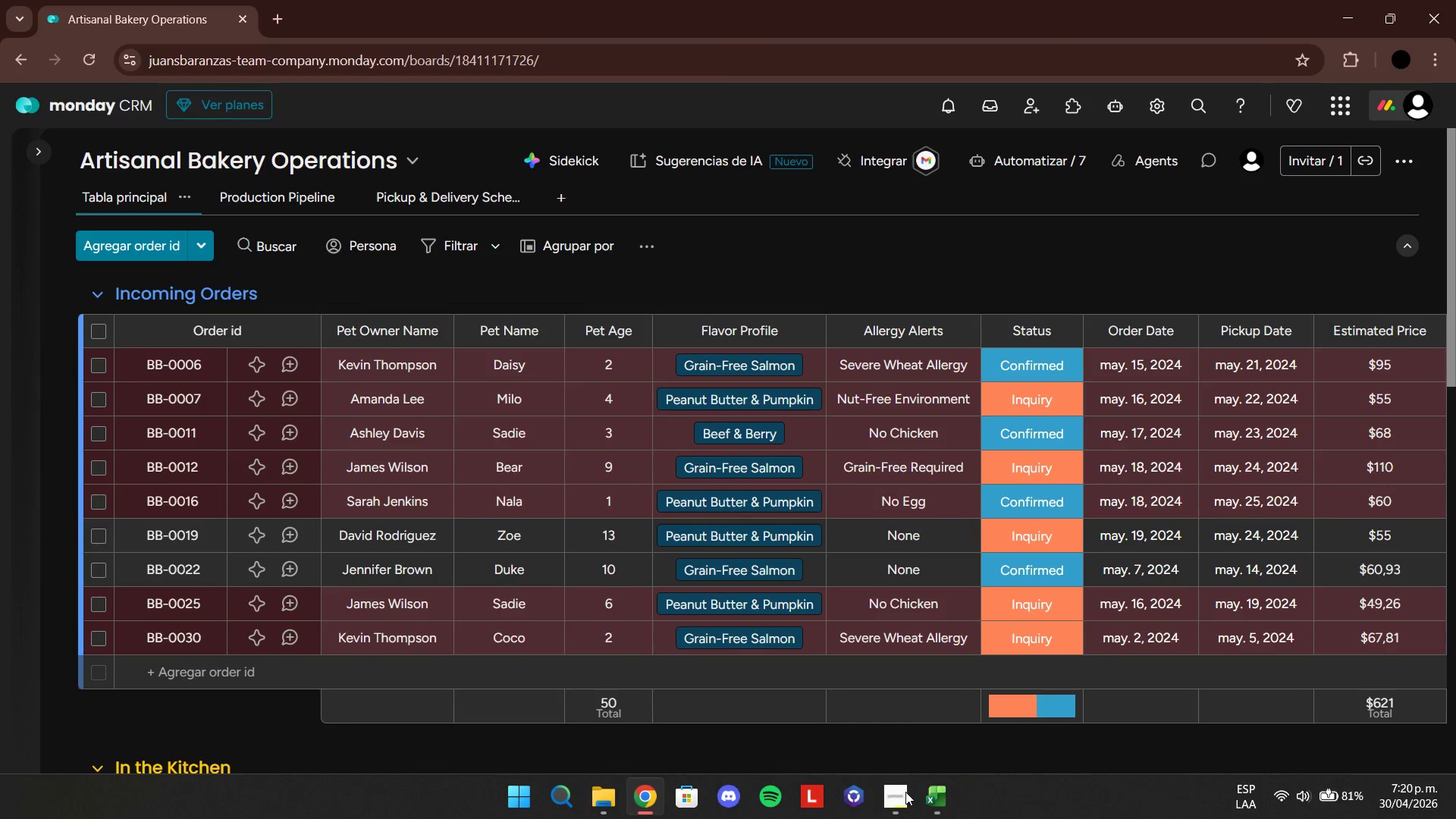 
left_click([904, 795])